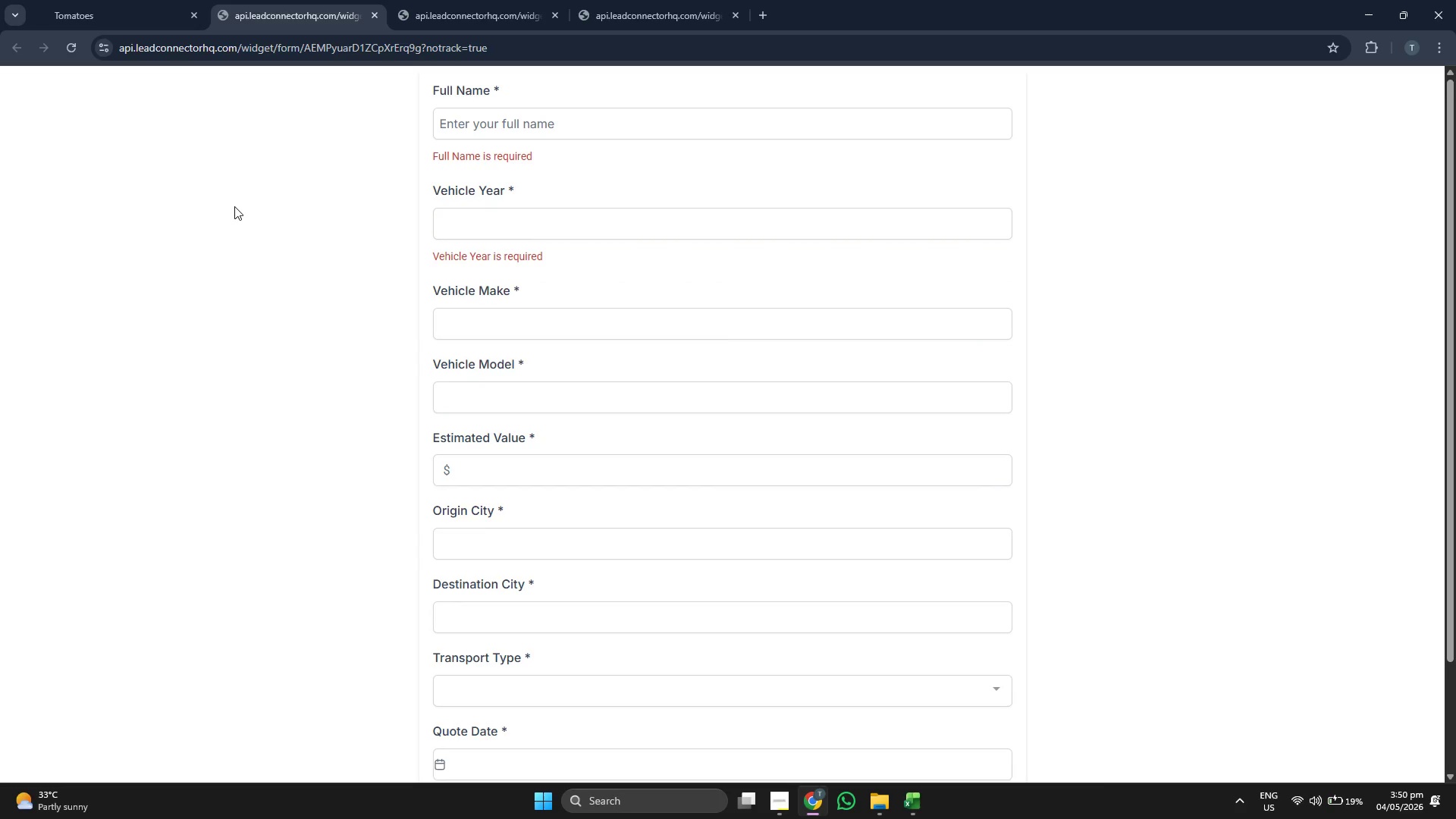 
scroll: coordinate [216, 182], scroll_direction: down, amount: 3.0
 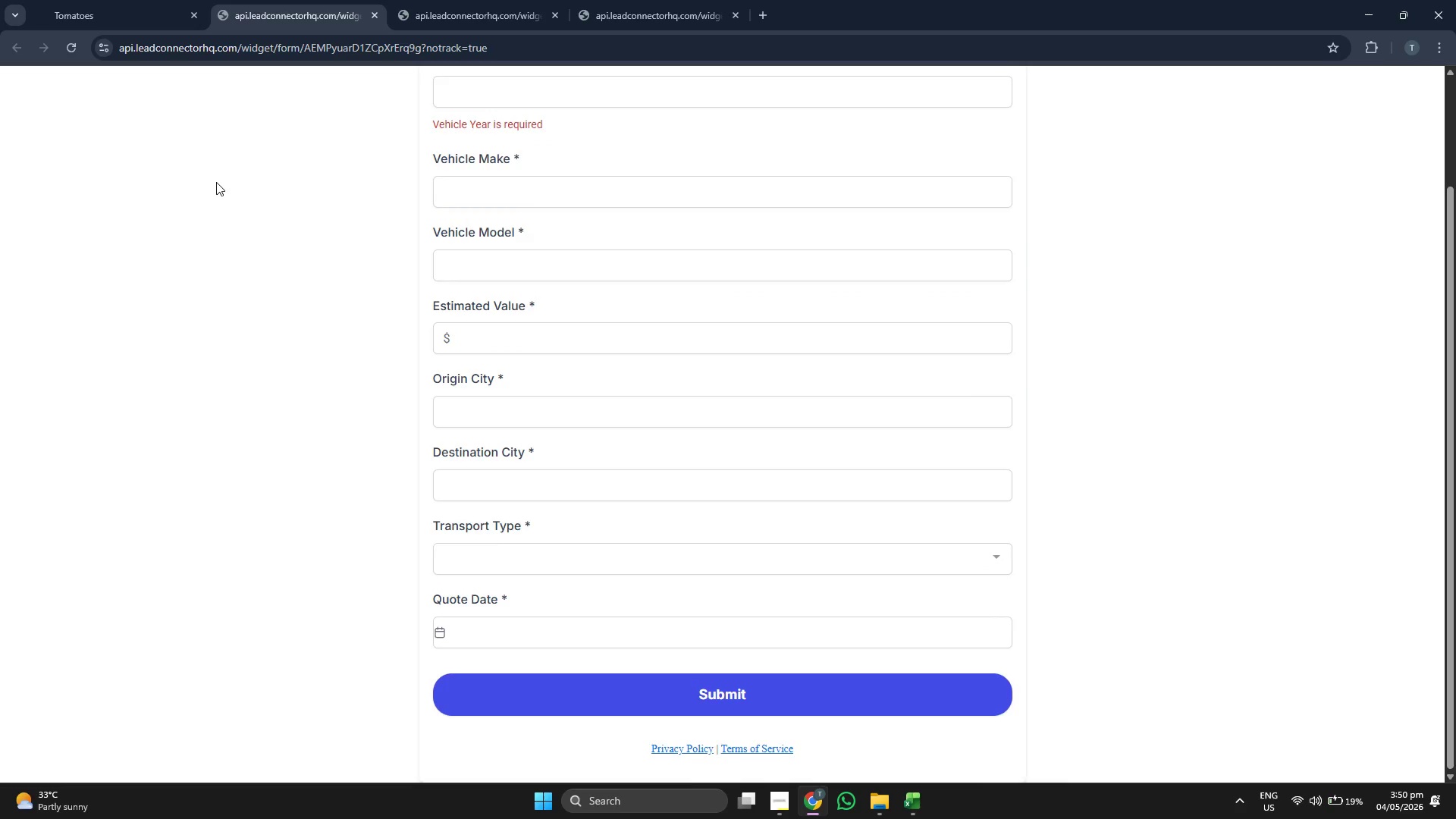 
left_click([178, 0])
 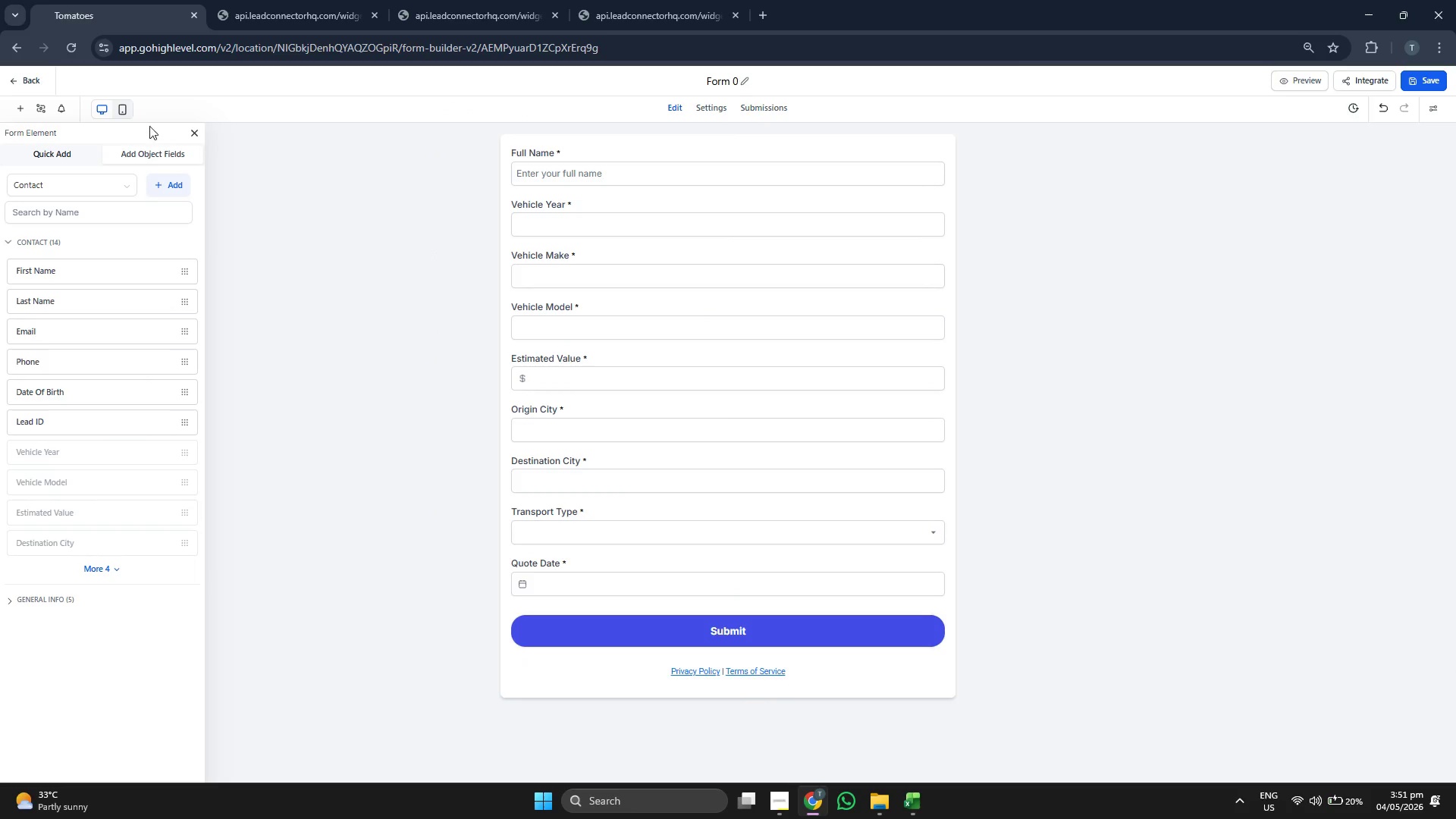 
scroll: coordinate [216, 182], scroll_direction: up, amount: 3.0
 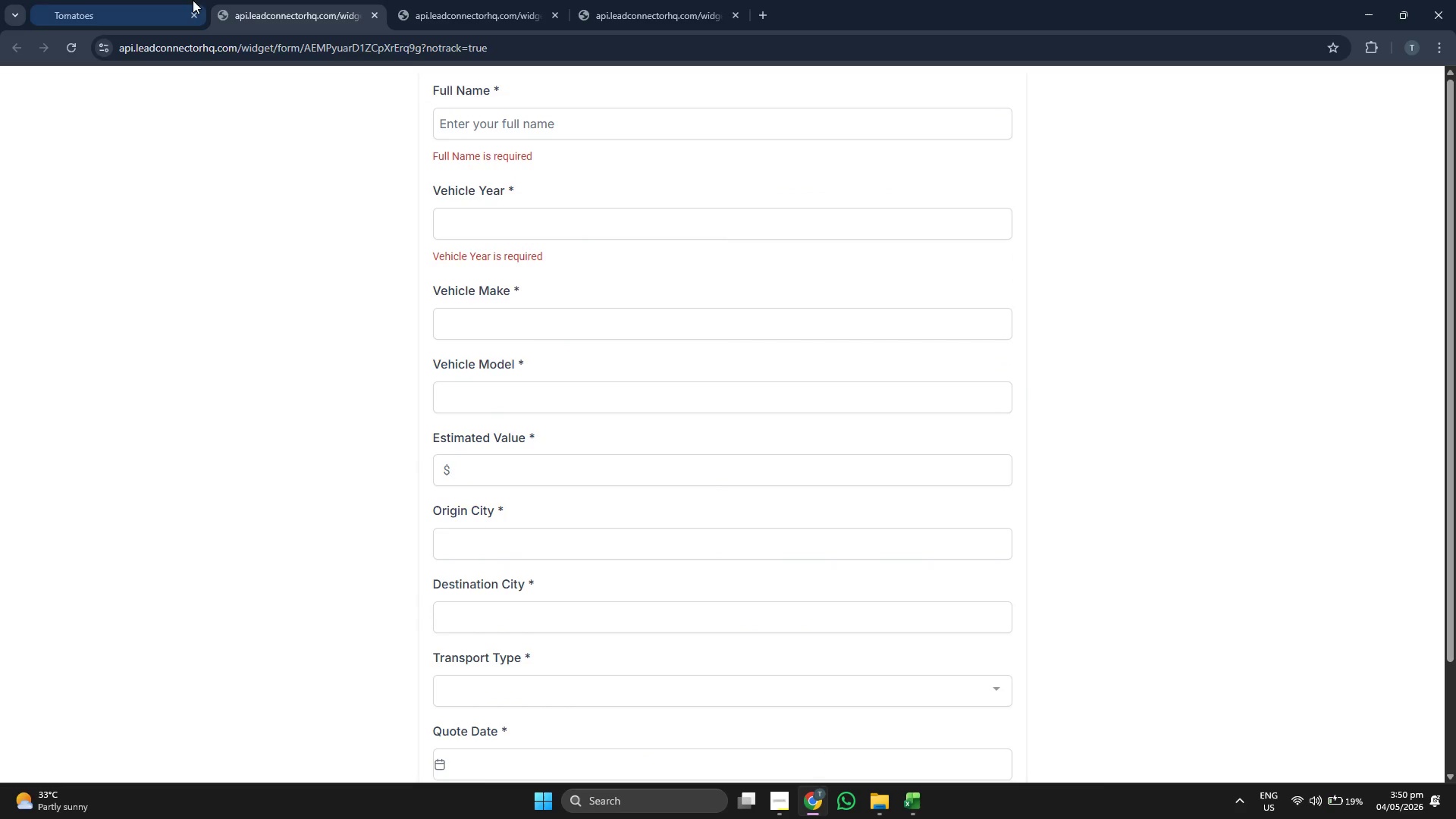 
left_click([121, 107])
 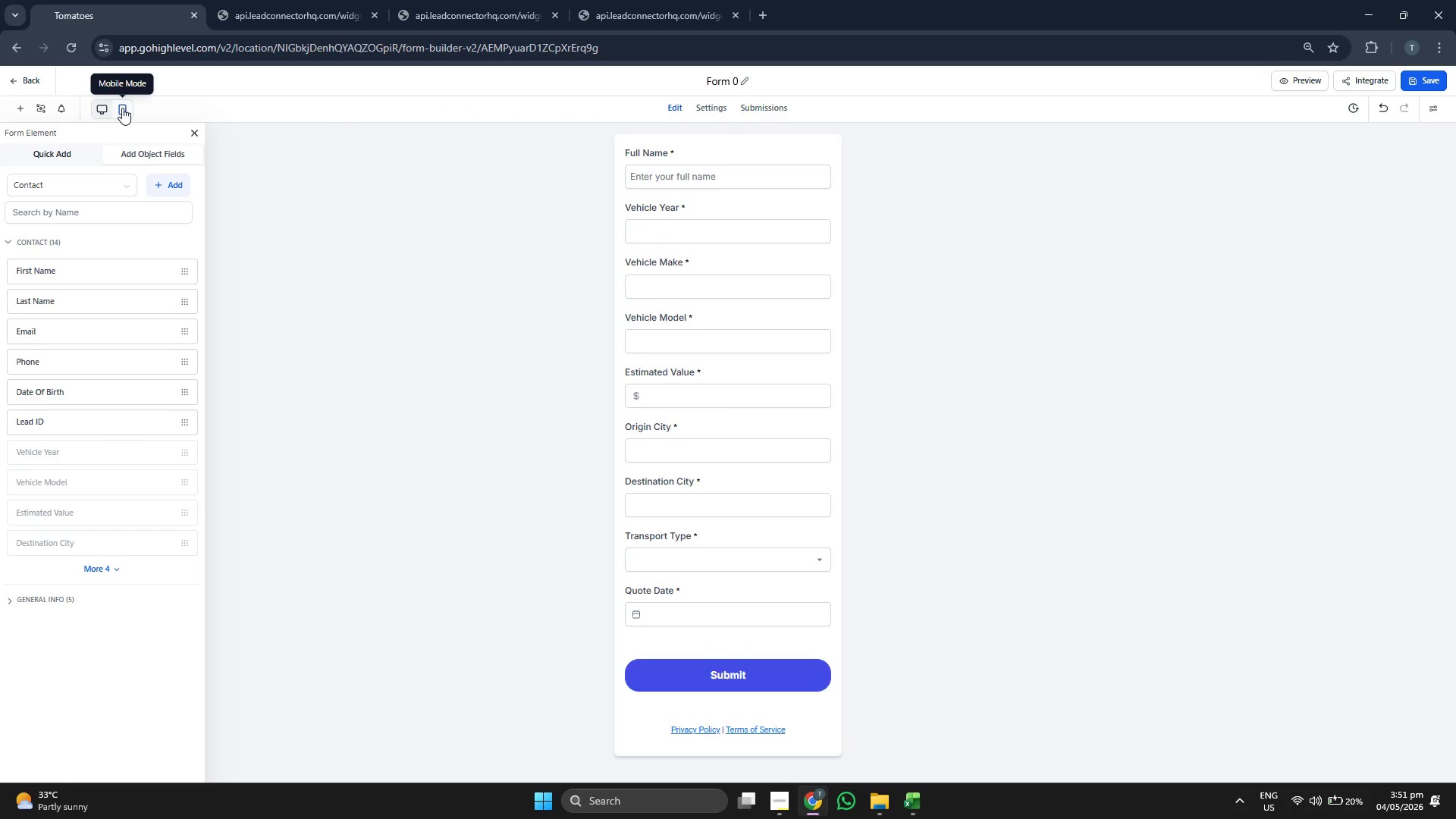 
mouse_move([16, 74])
 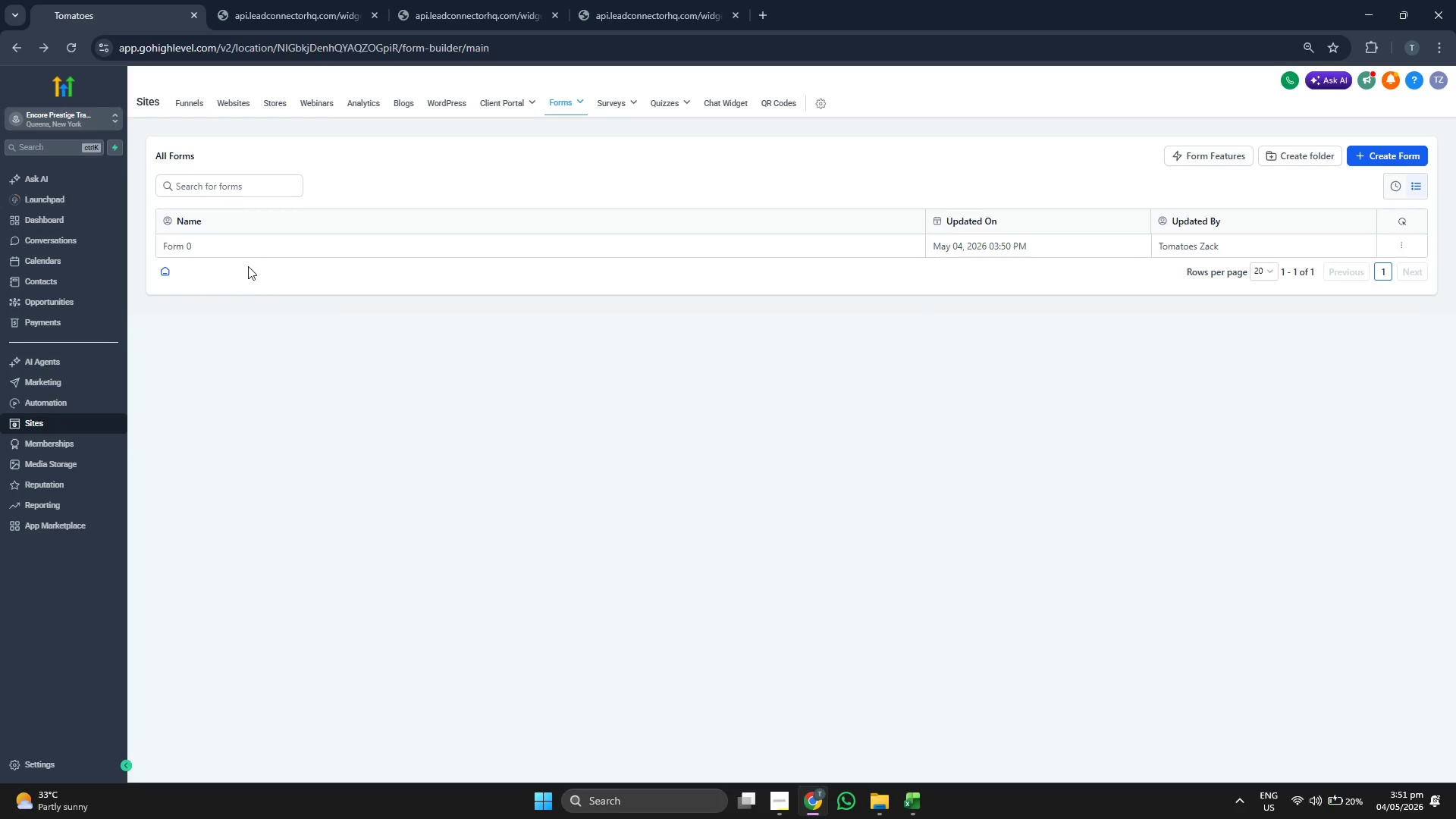 
left_click([255, 253])
 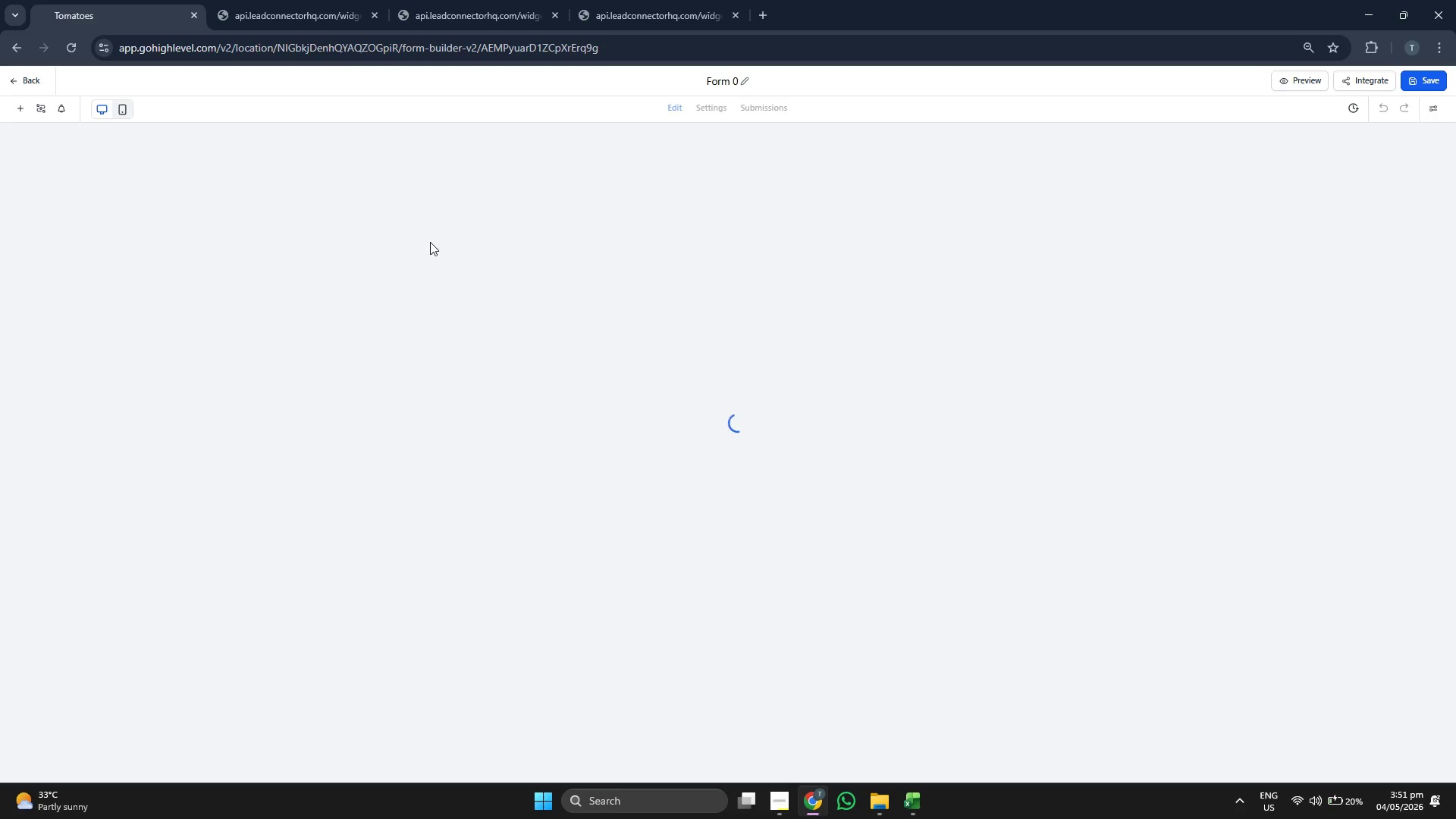 
wait(7.31)
 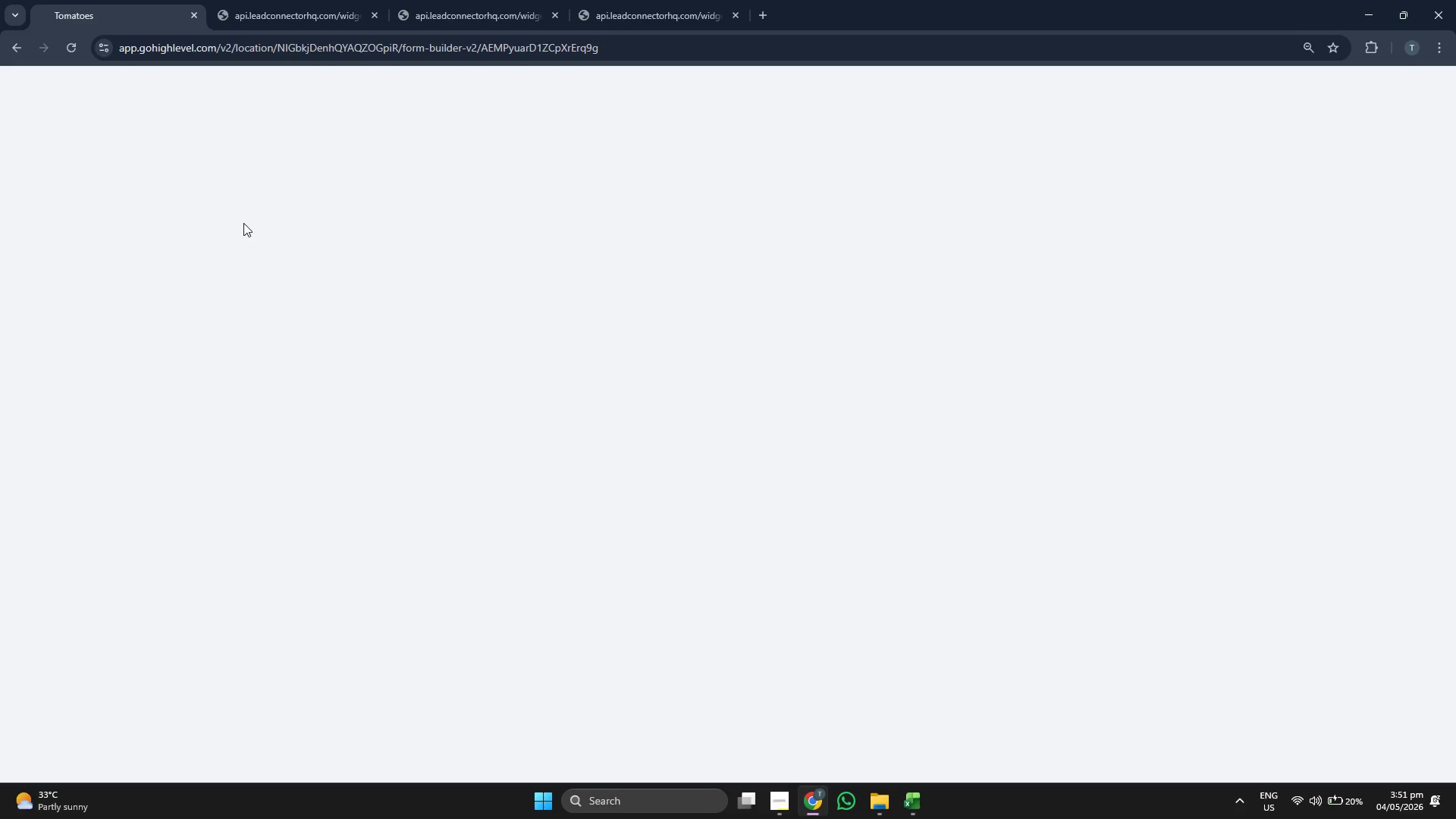 
left_click([723, 83])
 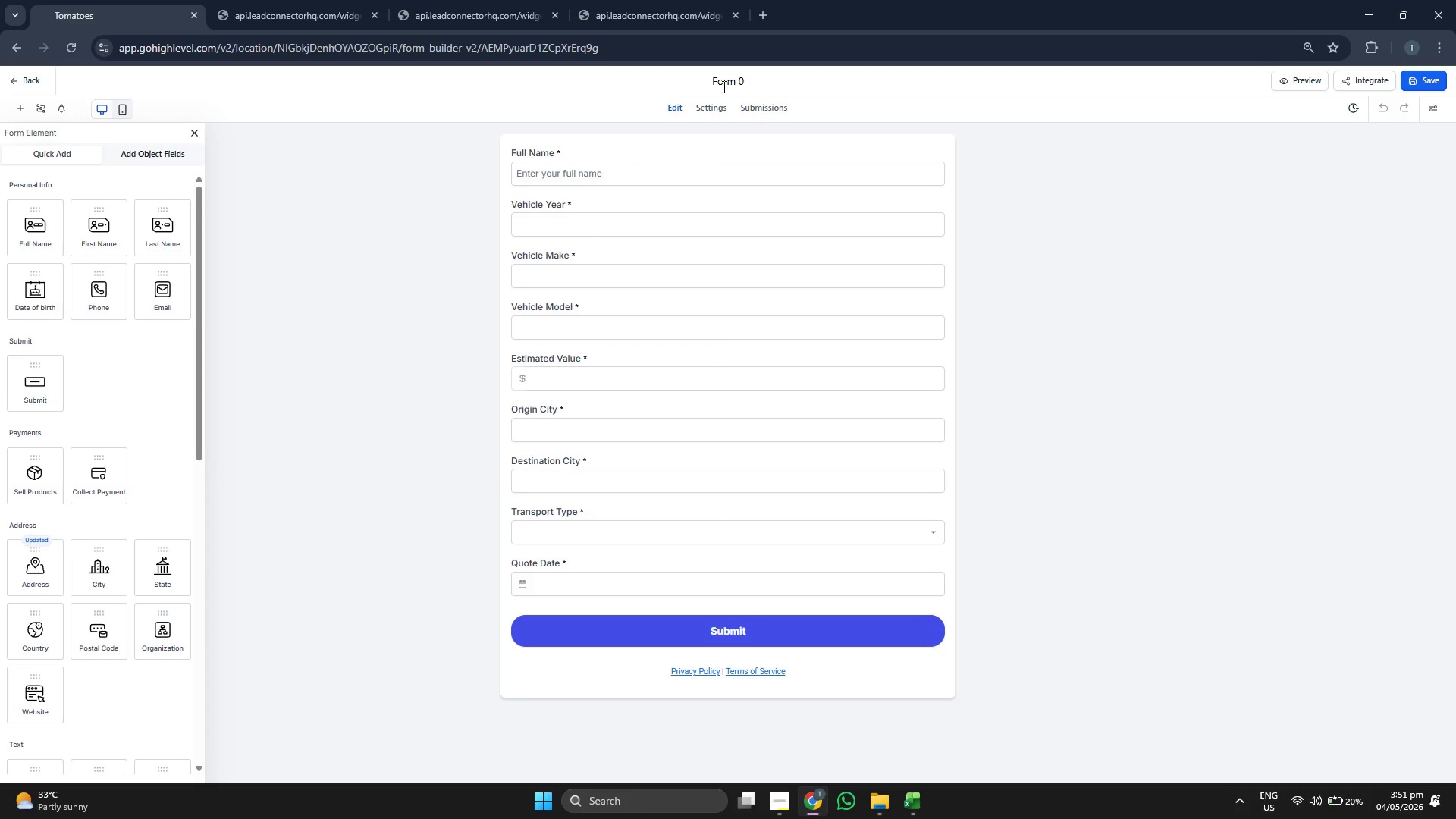 
key(ArrowRight)
 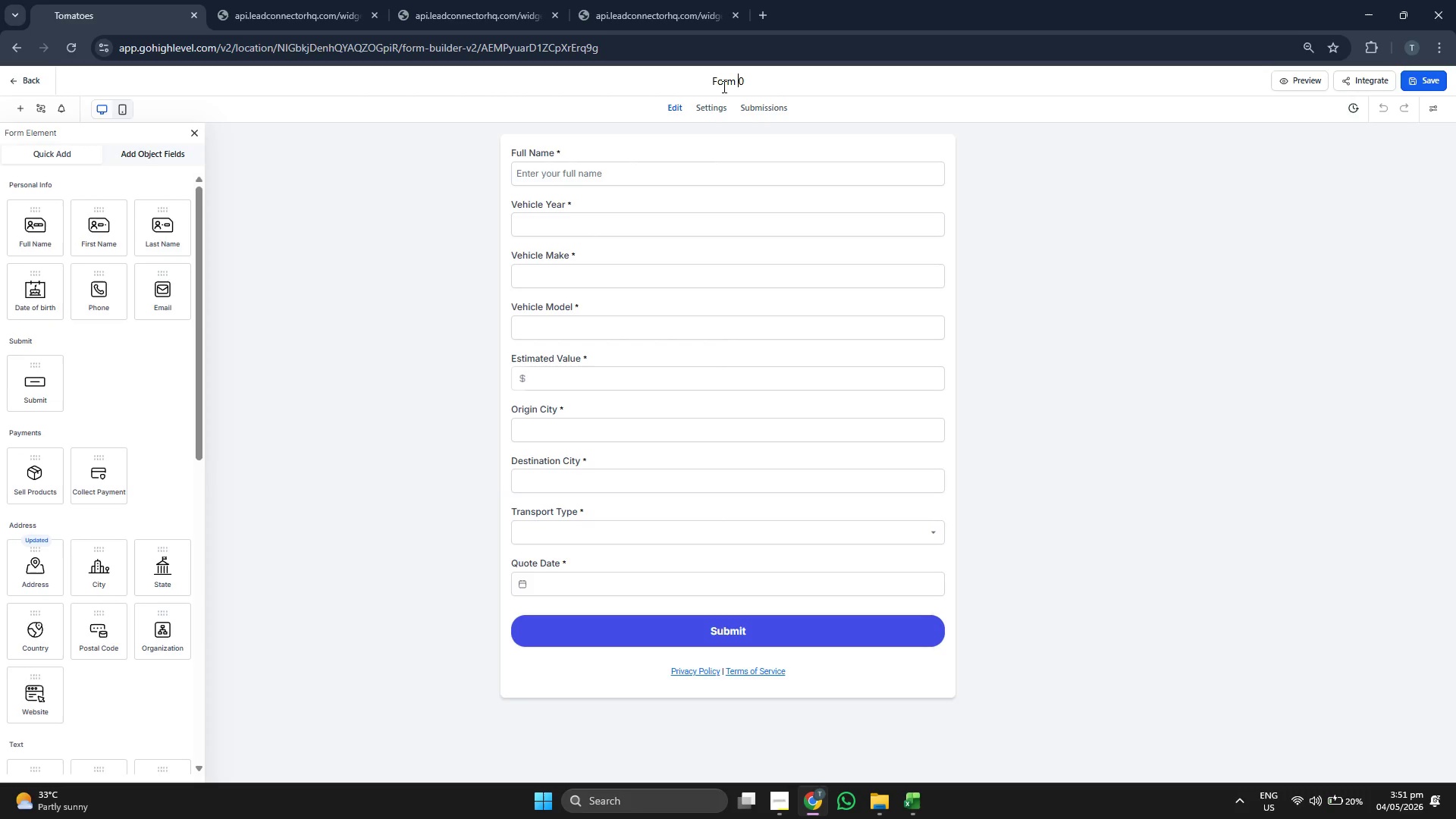 
key(ArrowRight)
 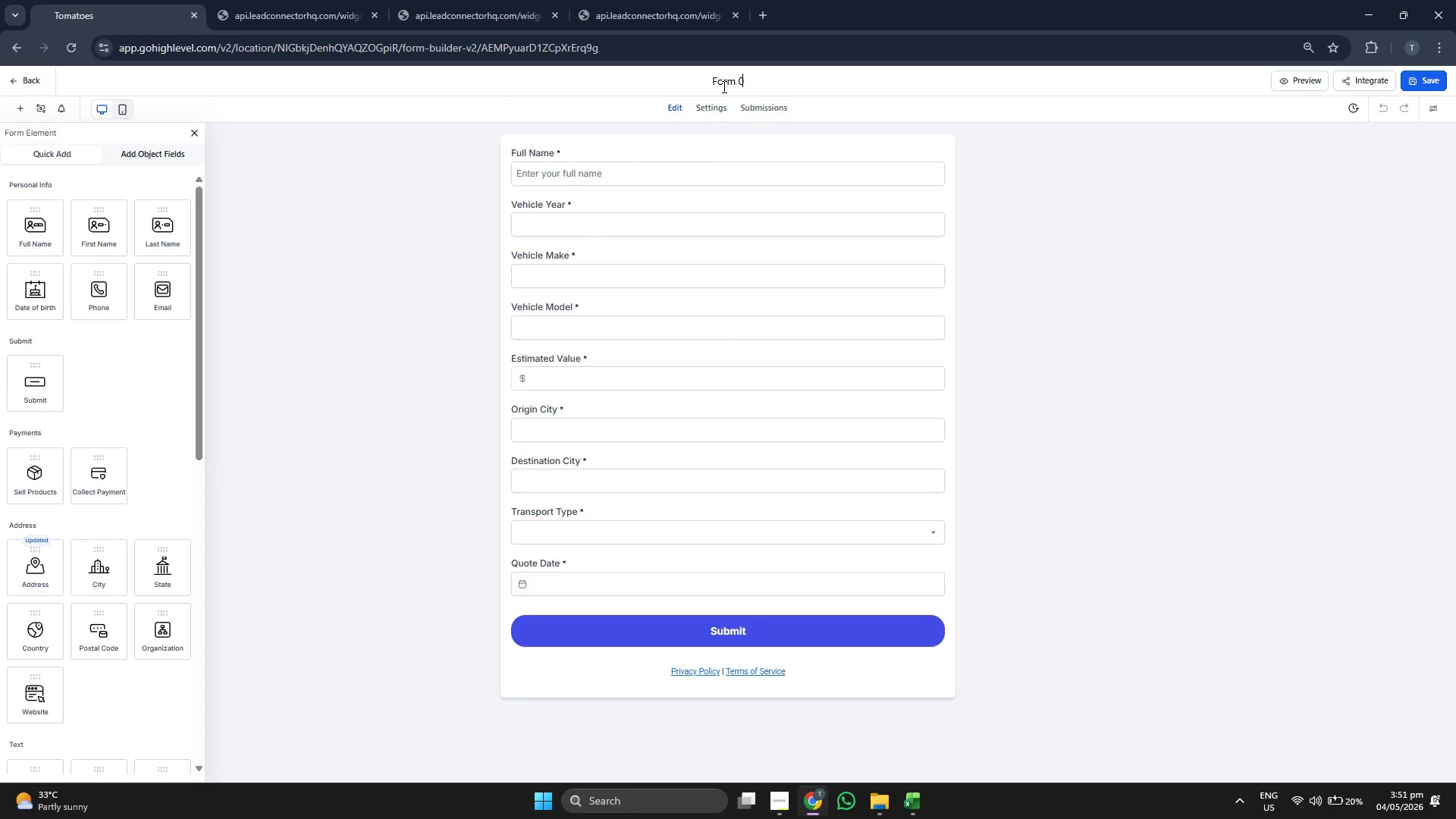 
key(ArrowRight)
 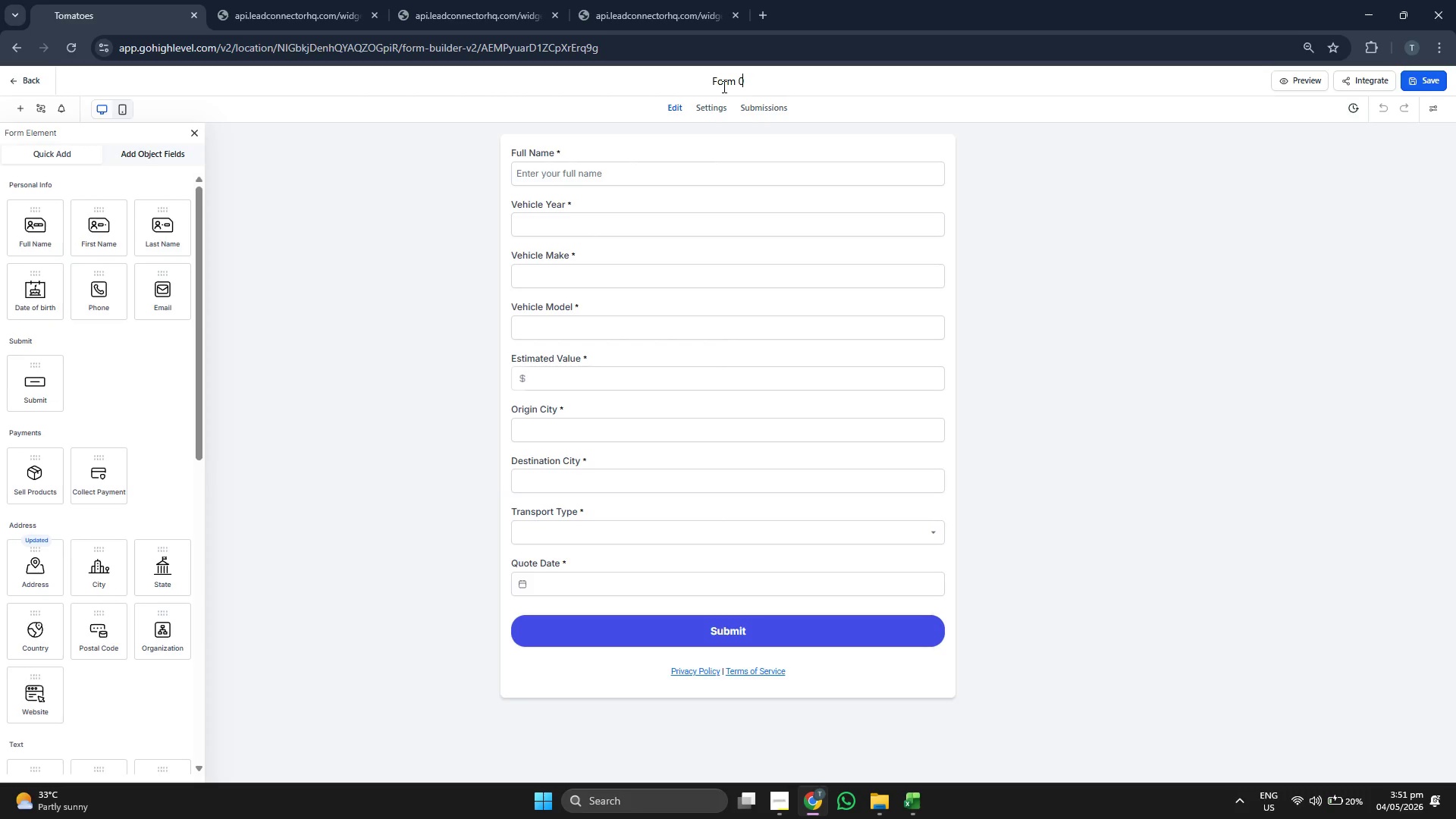 
key(Backspace)
 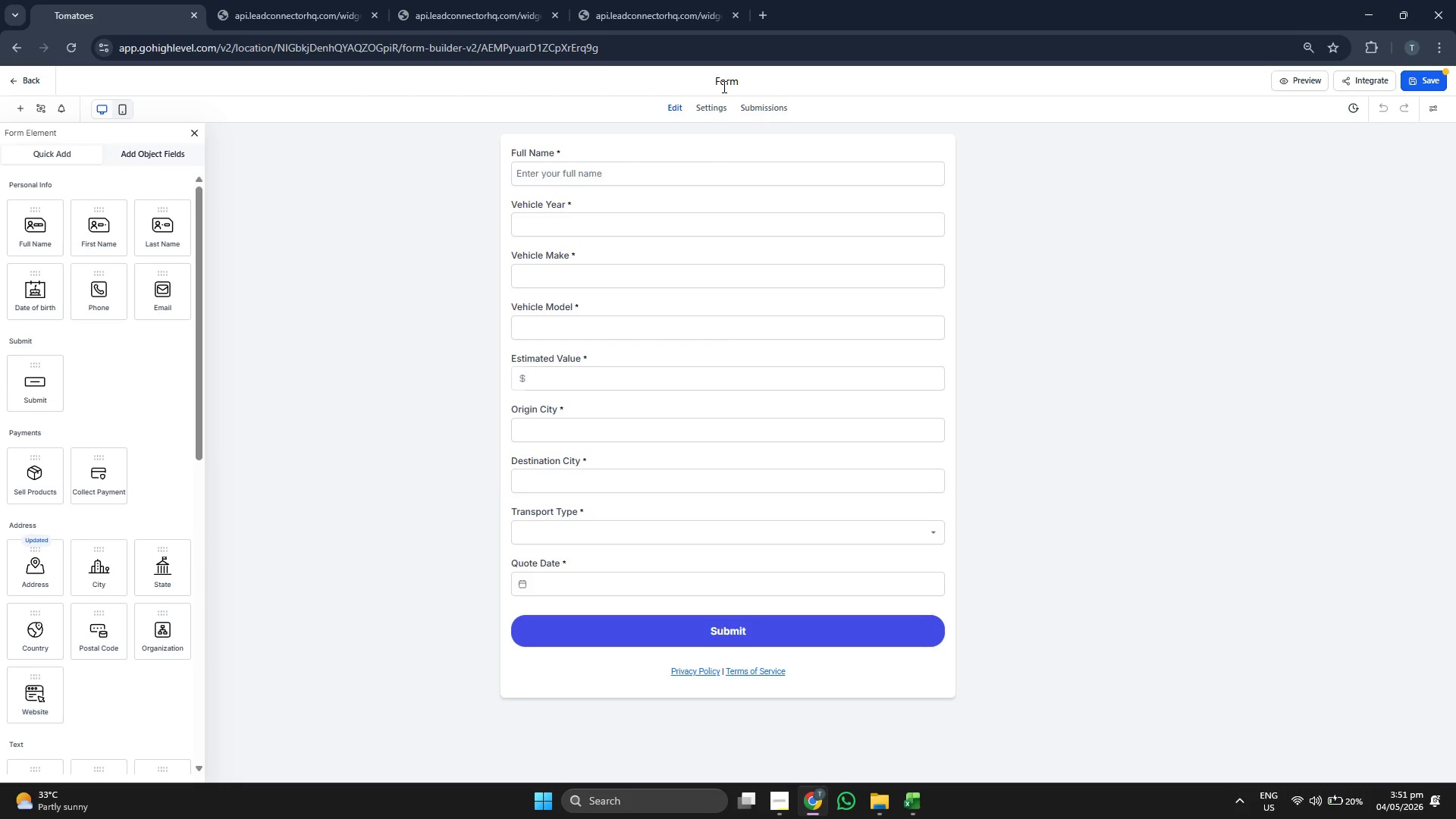 
key(Backspace)
 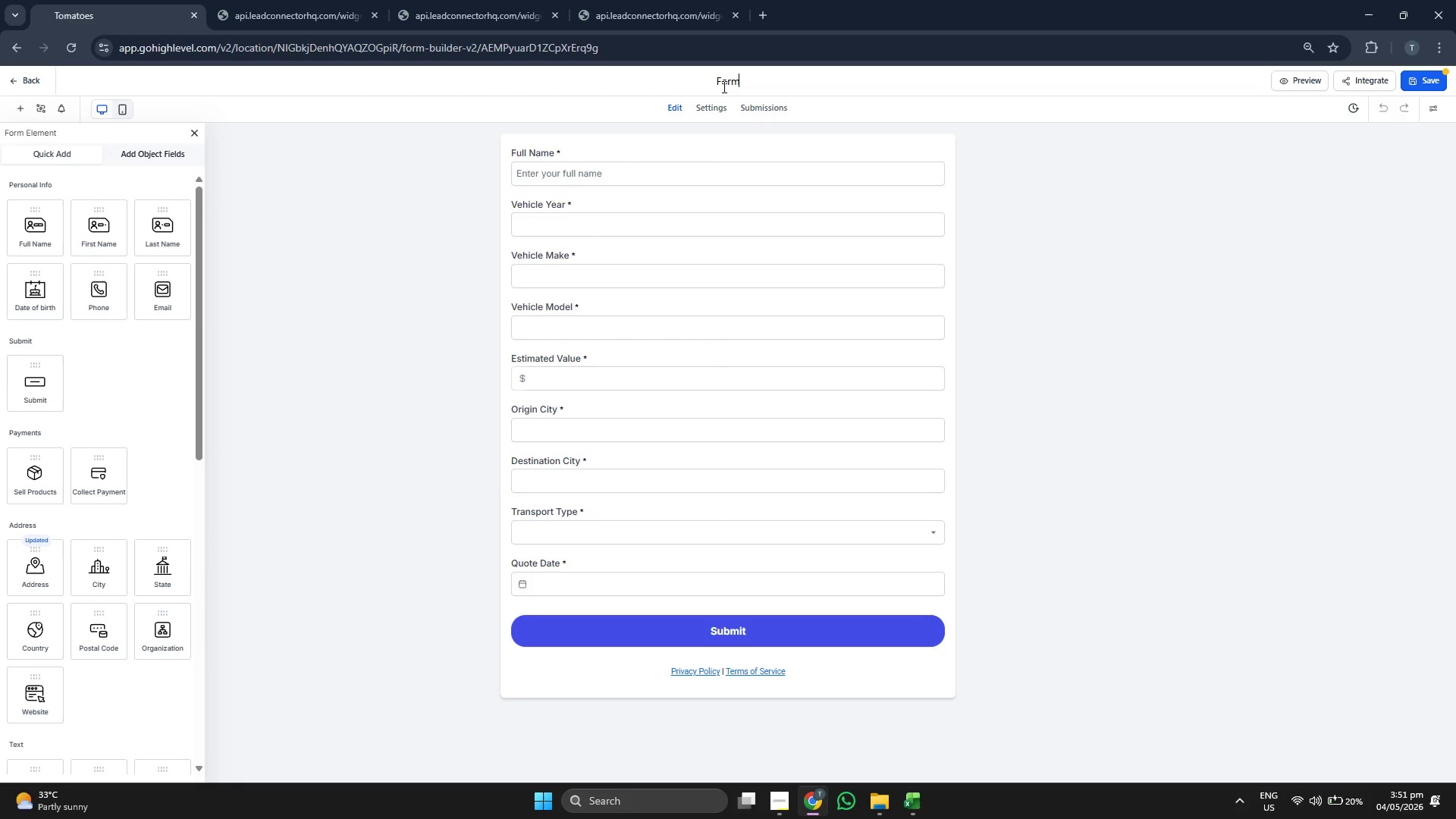 
key(ArrowLeft)
 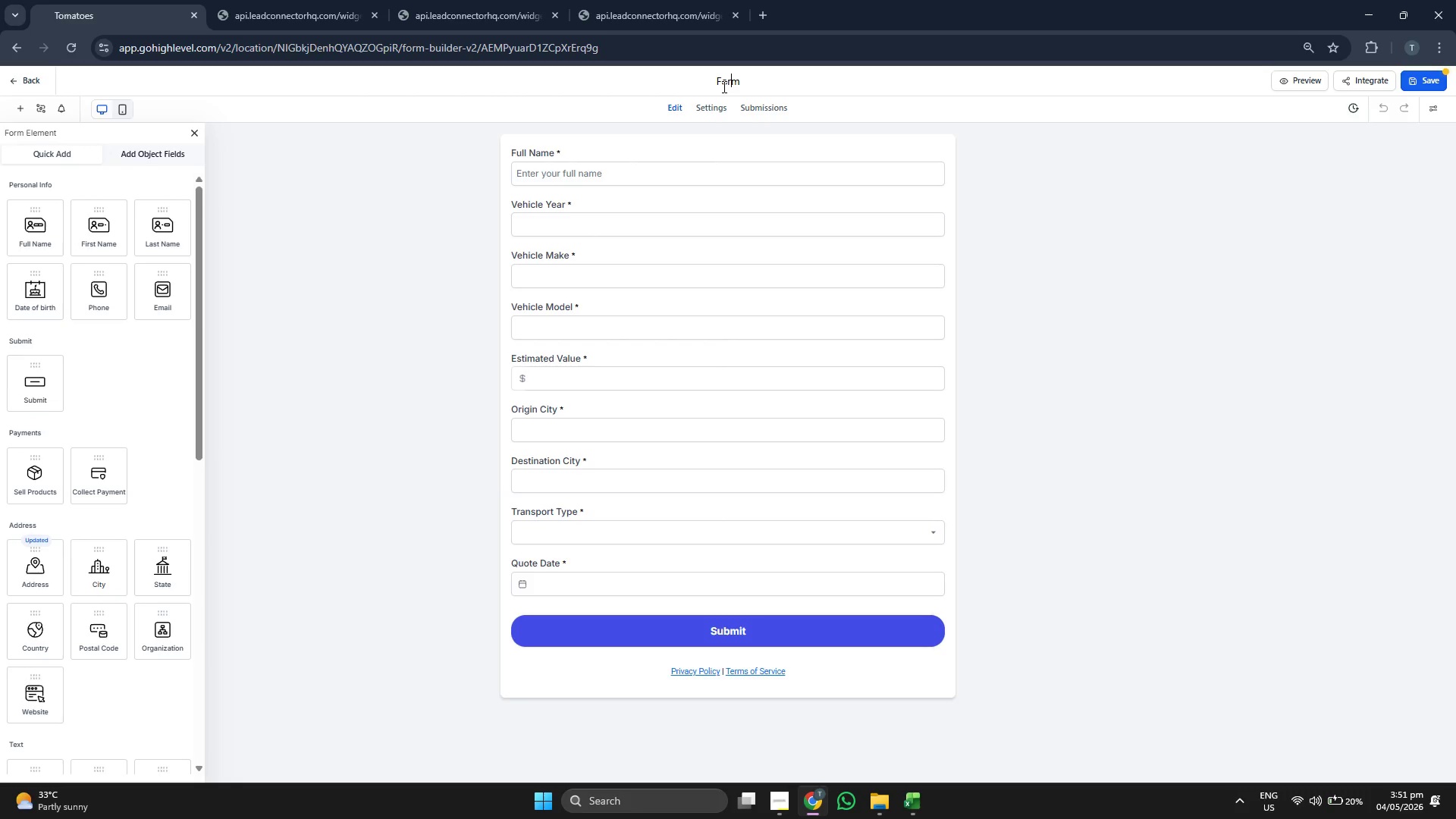 
key(ArrowLeft)
 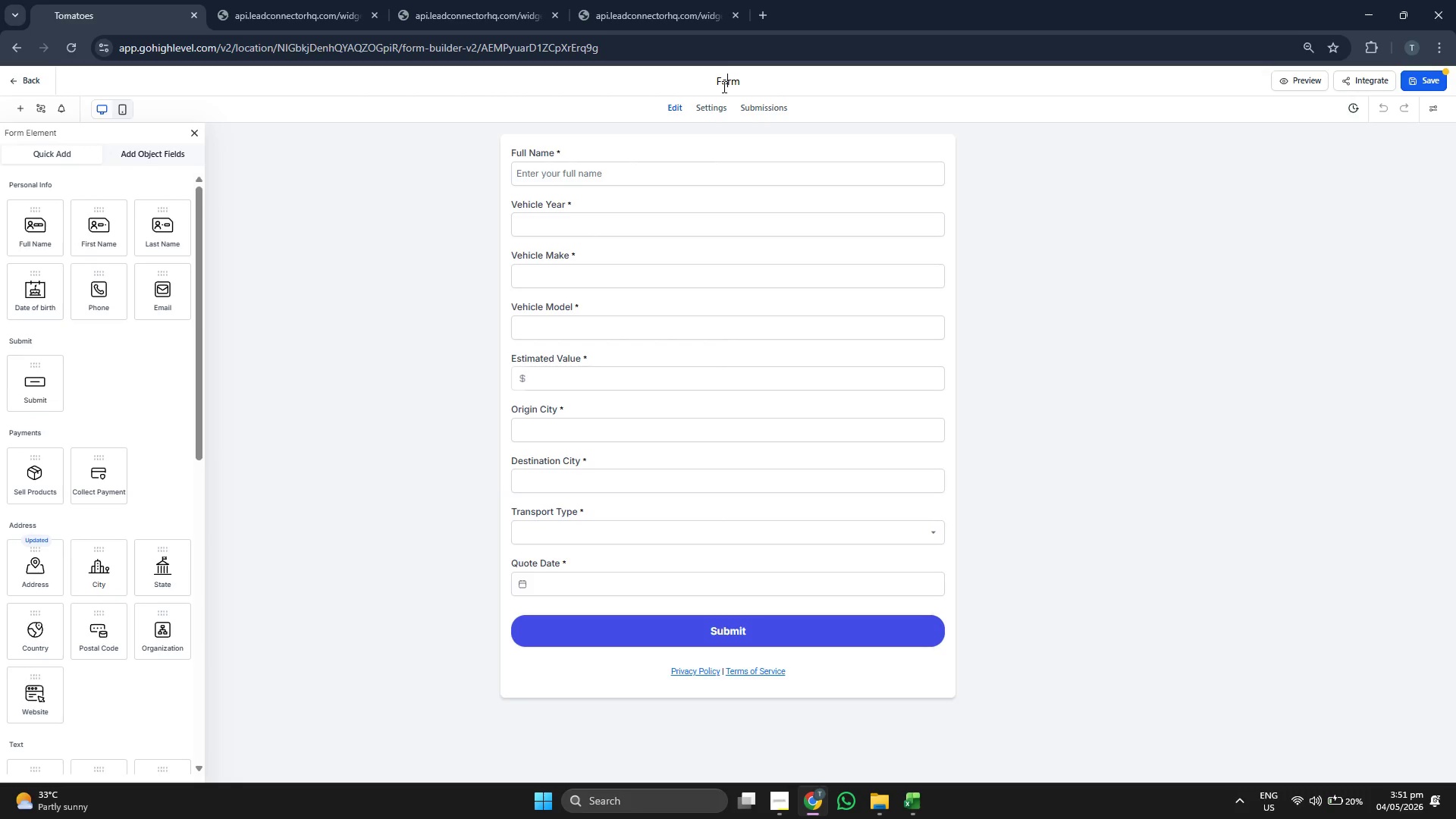 
key(ArrowLeft)
 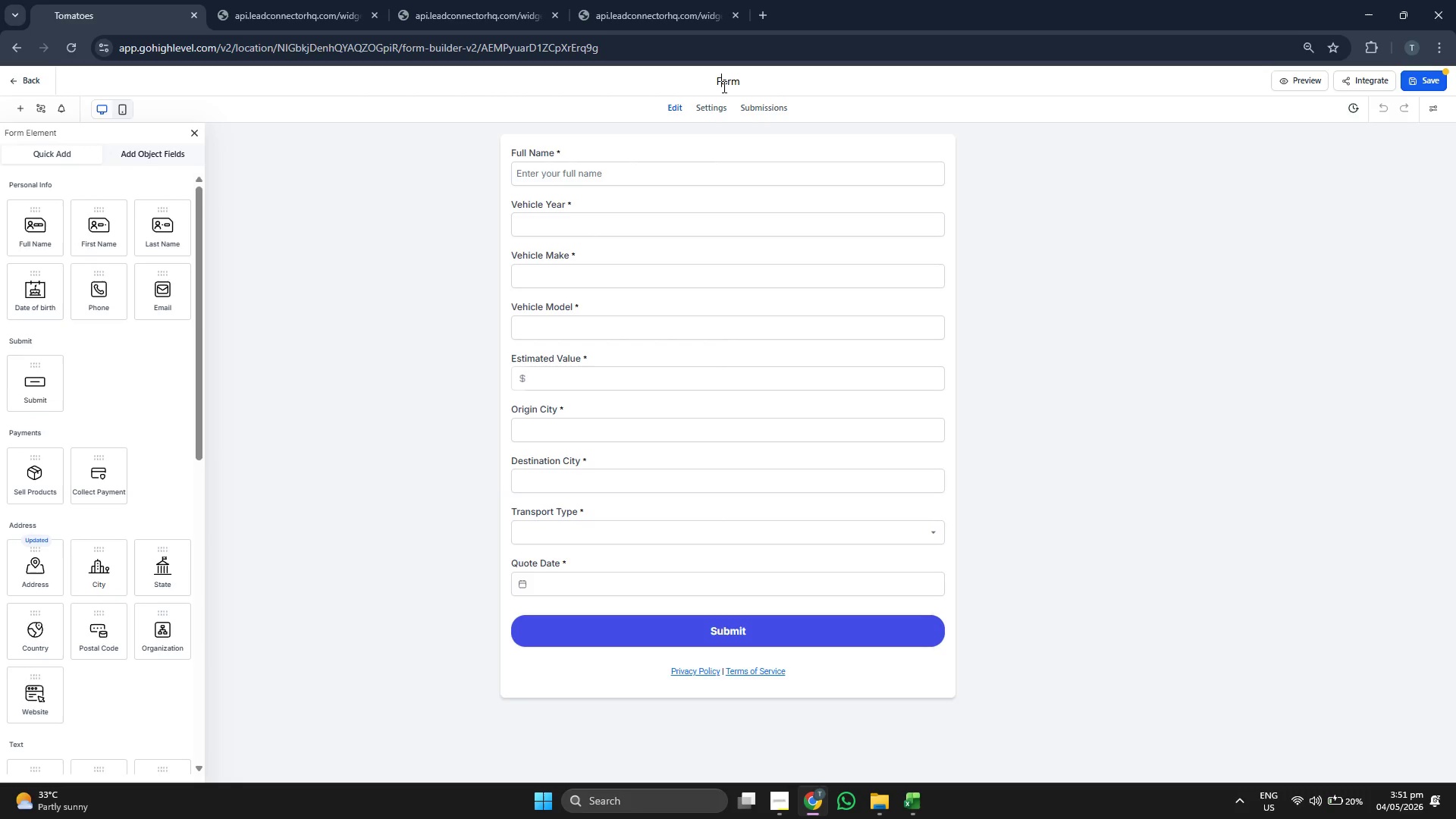 
key(ArrowLeft)
 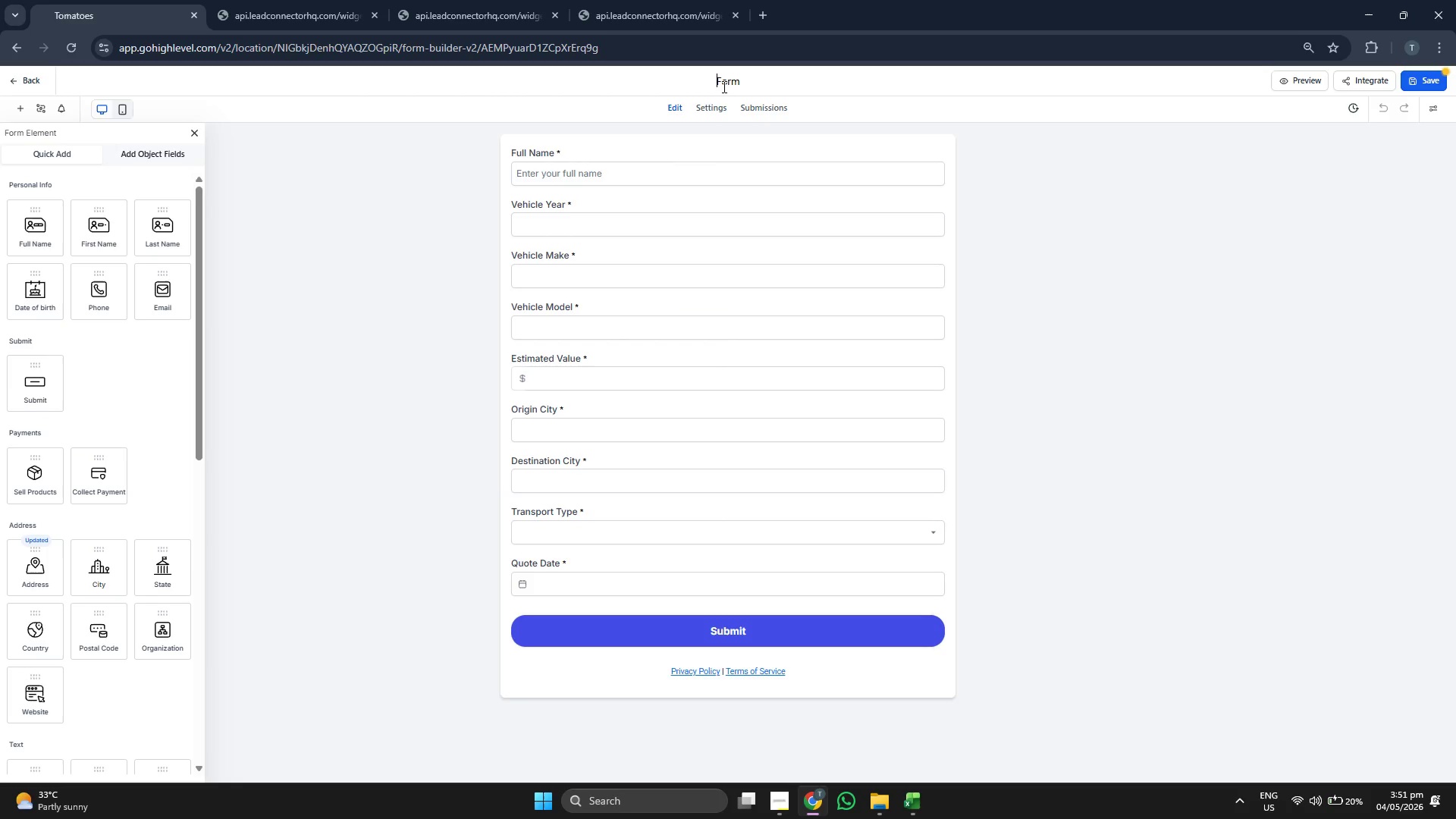 
type(Luxury )
 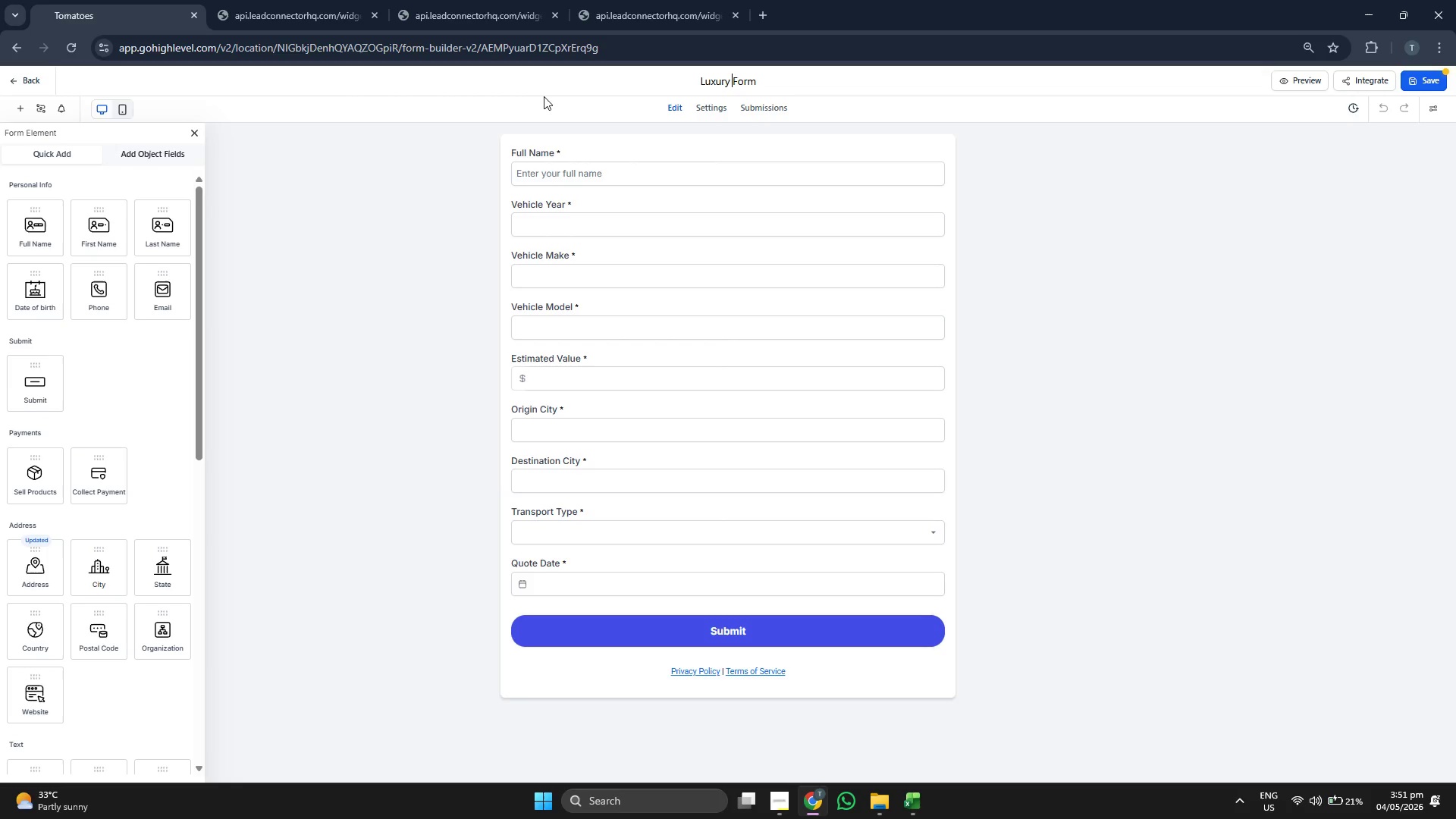 
type(QO)
key(Backspace)
type(ou)
key(Backspace)
key(Backspace)
type(uote Req)
 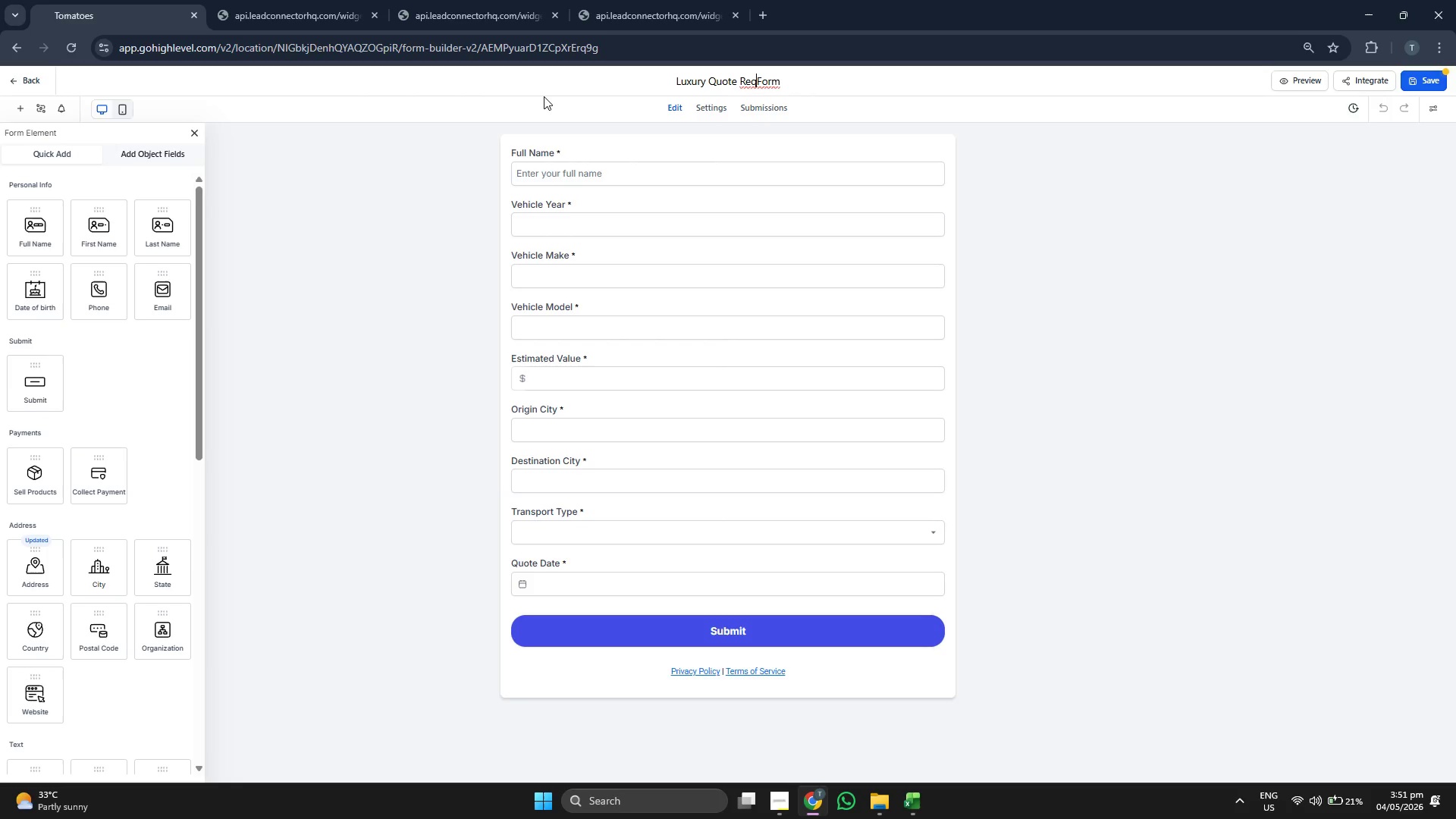 
type(uest)
 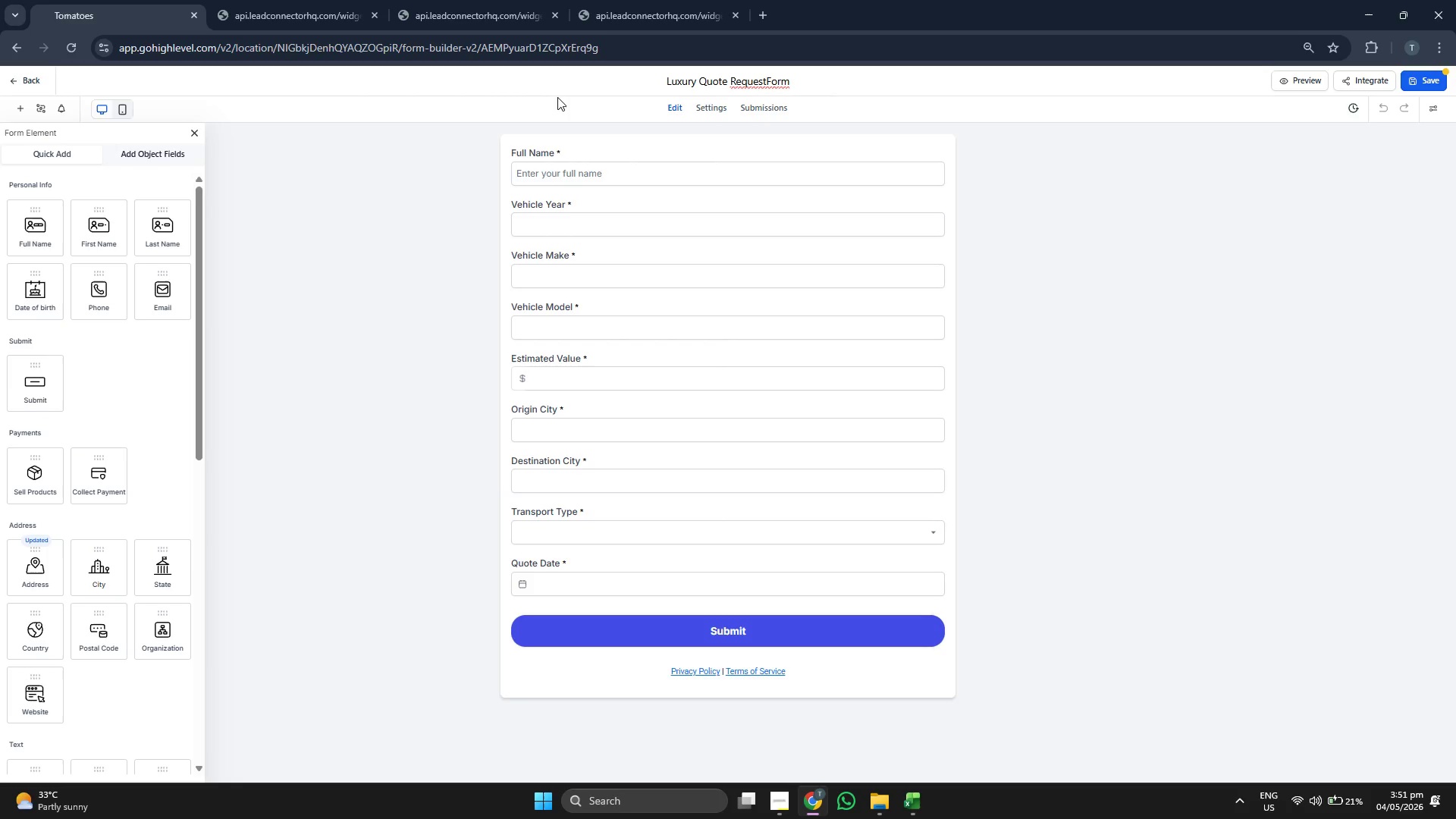 
key(Space)
 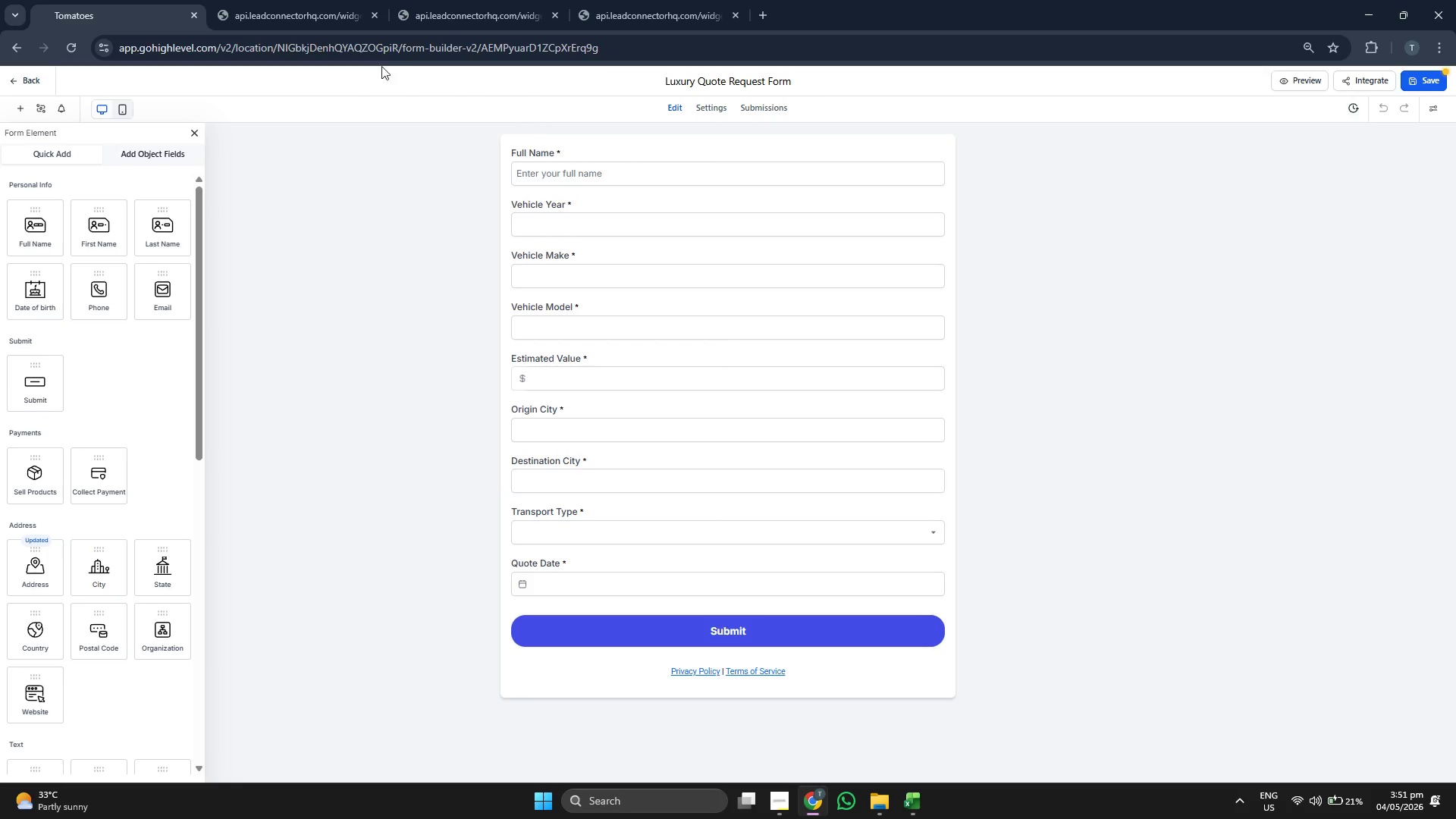 
left_click([967, 99])
 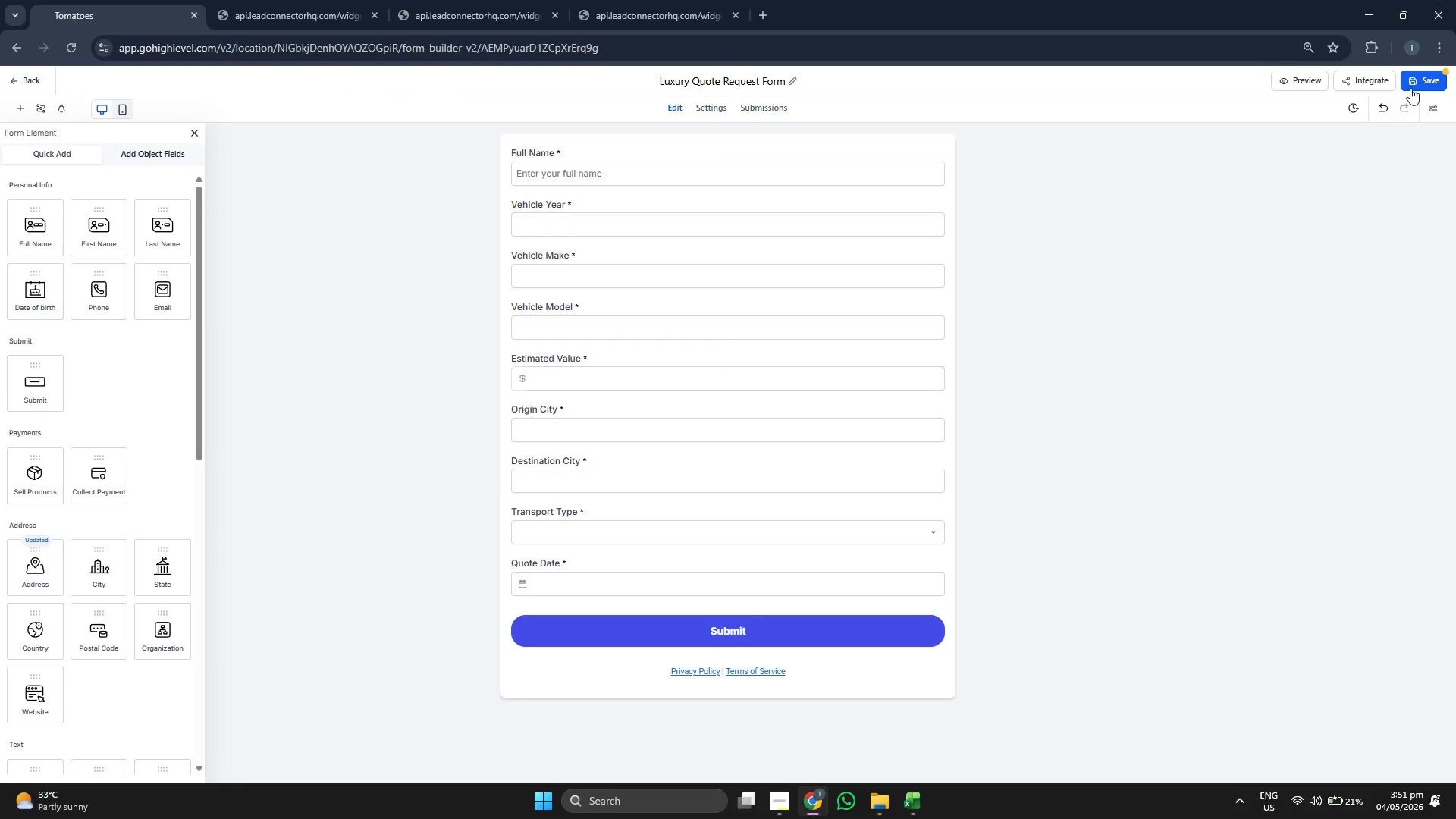 
left_click([1423, 79])
 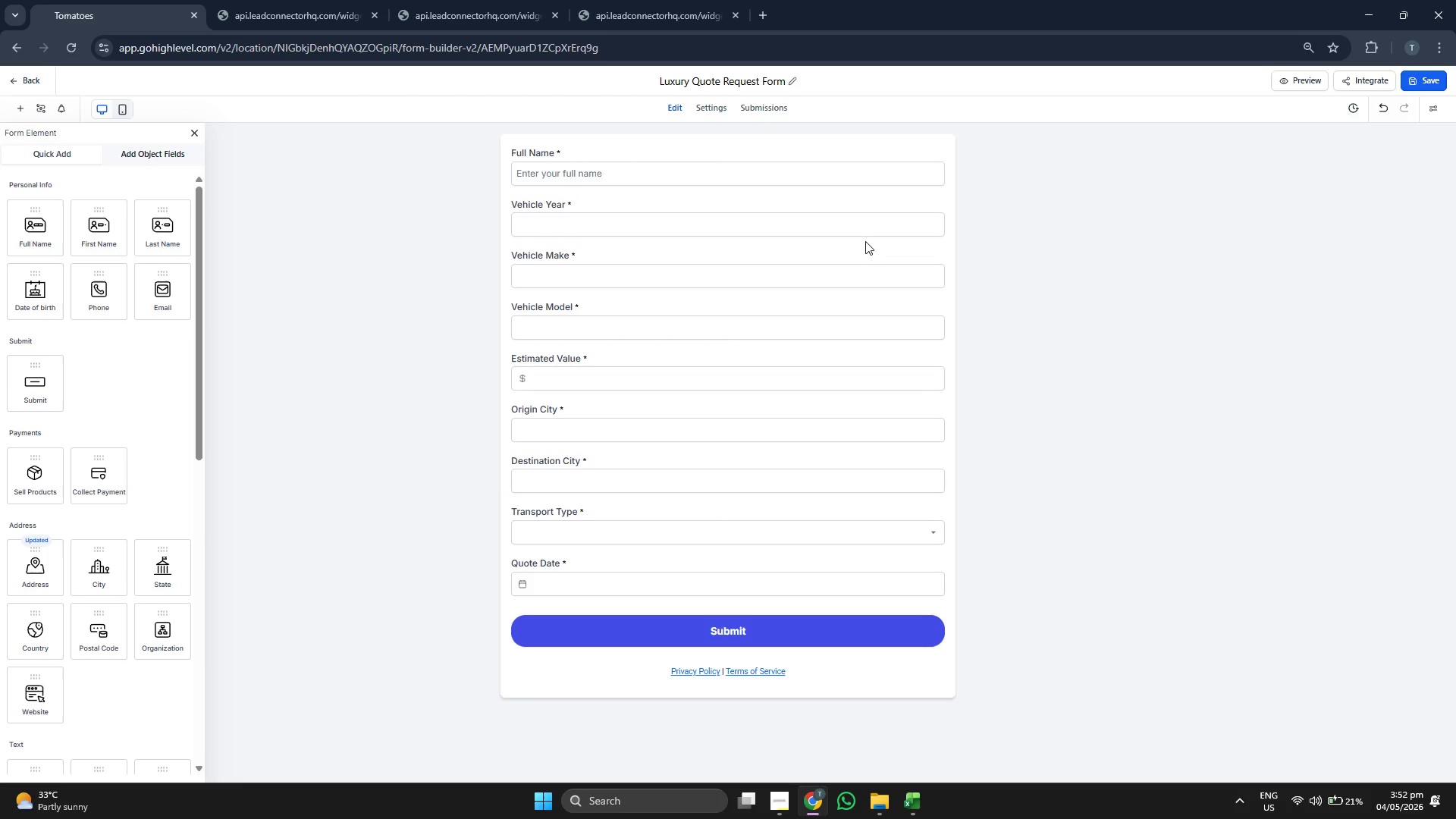 
wait(7.53)
 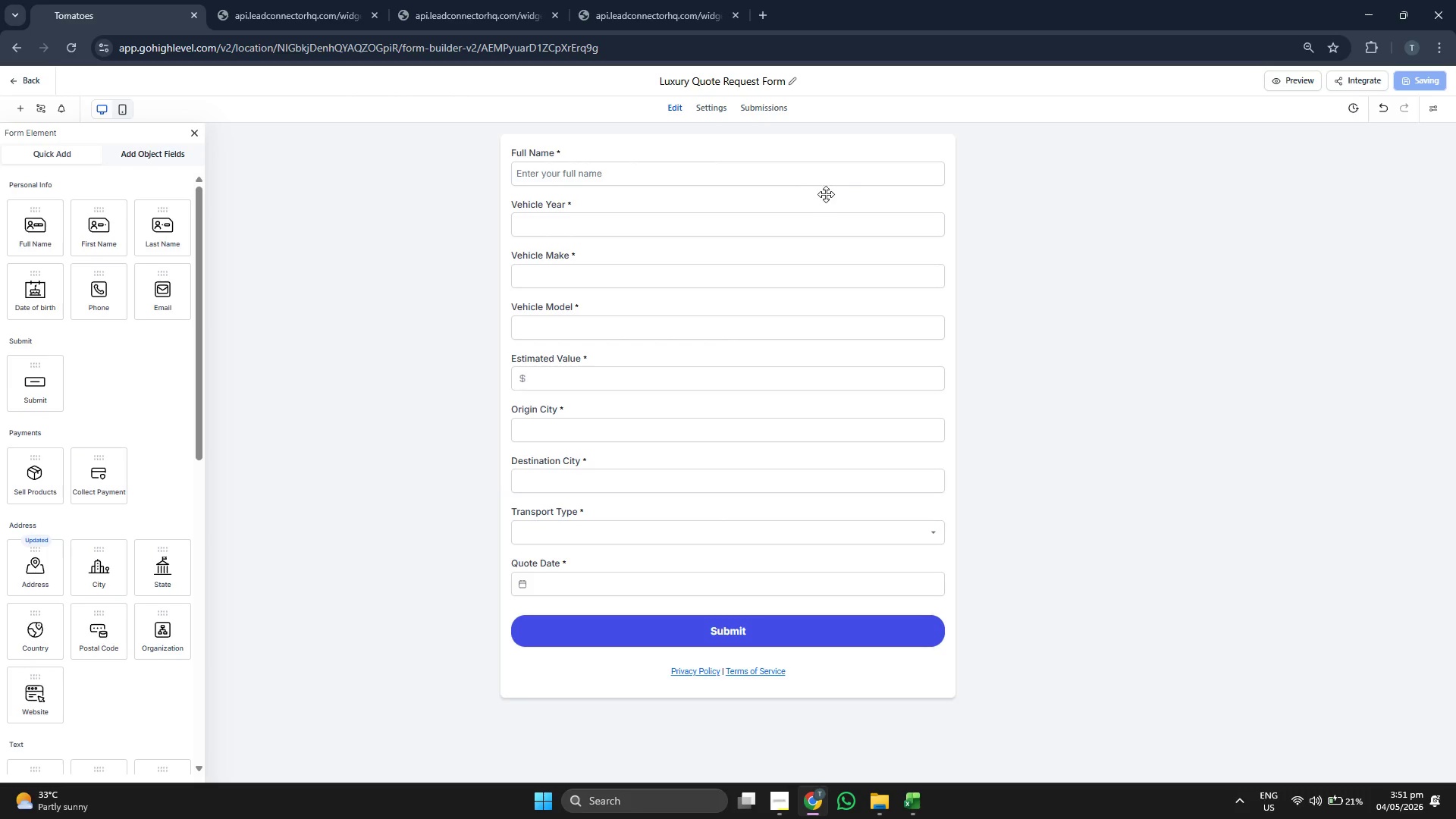 
left_click([1031, 362])
 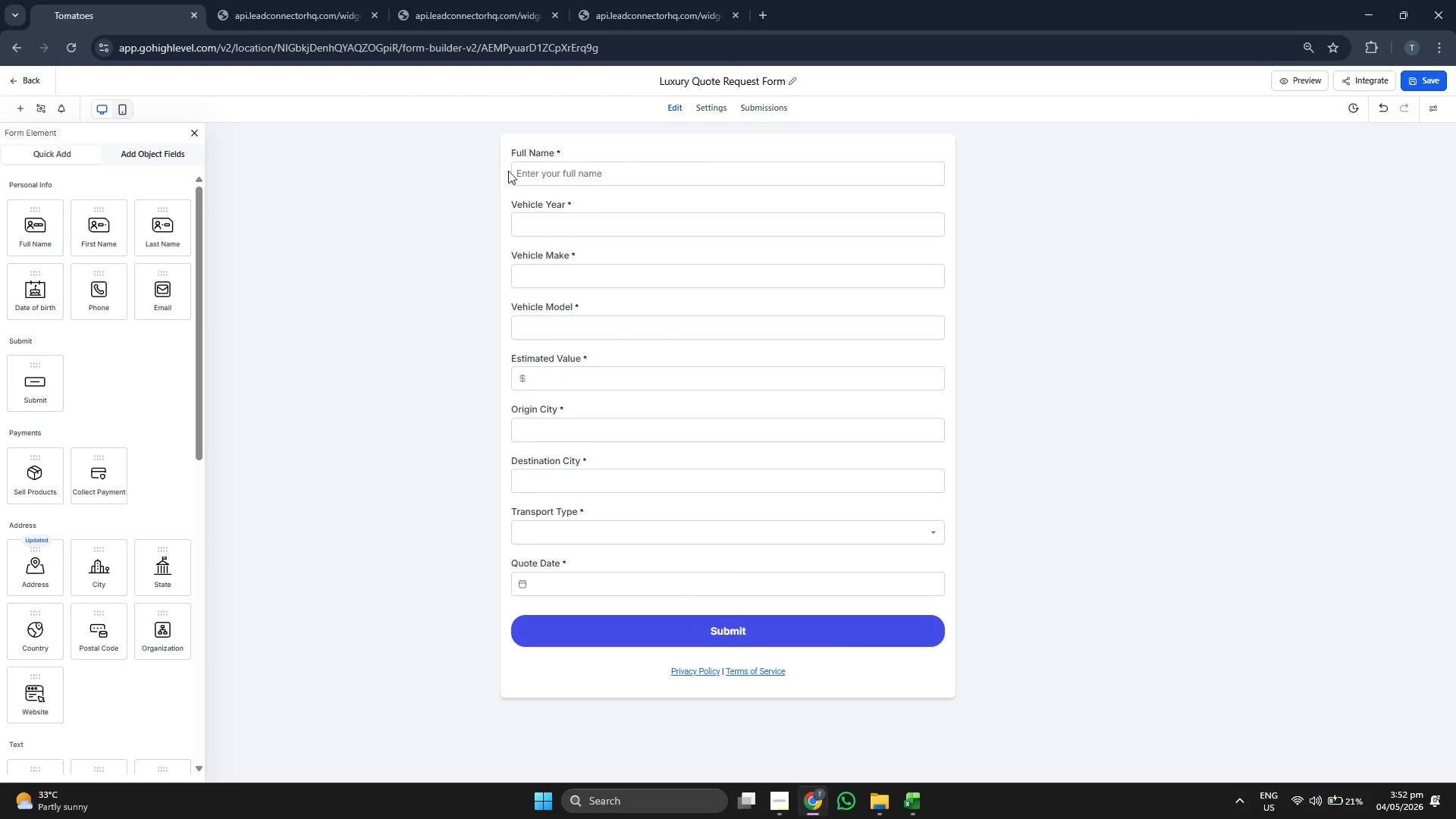 
left_click([118, 108])
 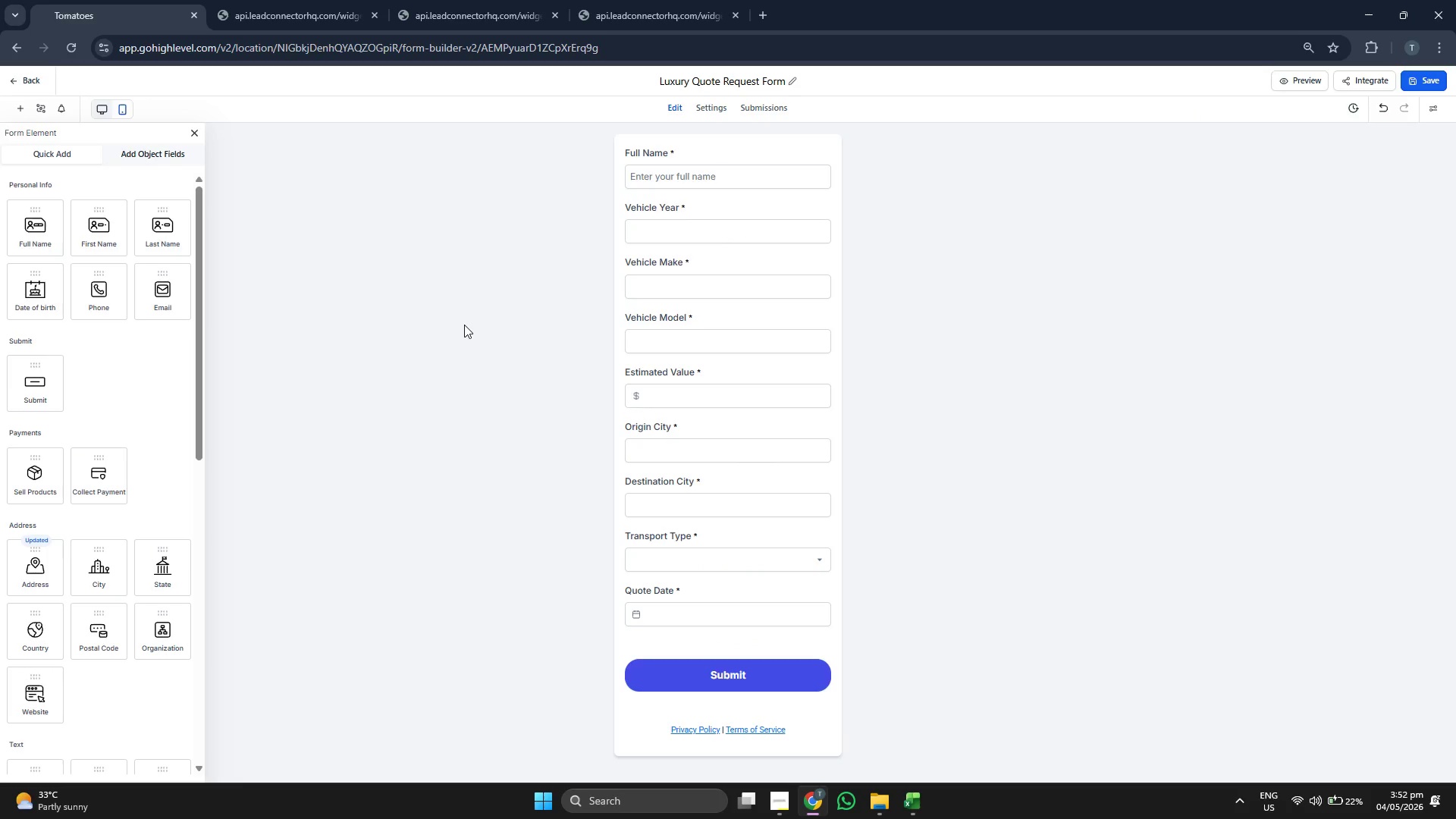 
left_click([102, 112])
 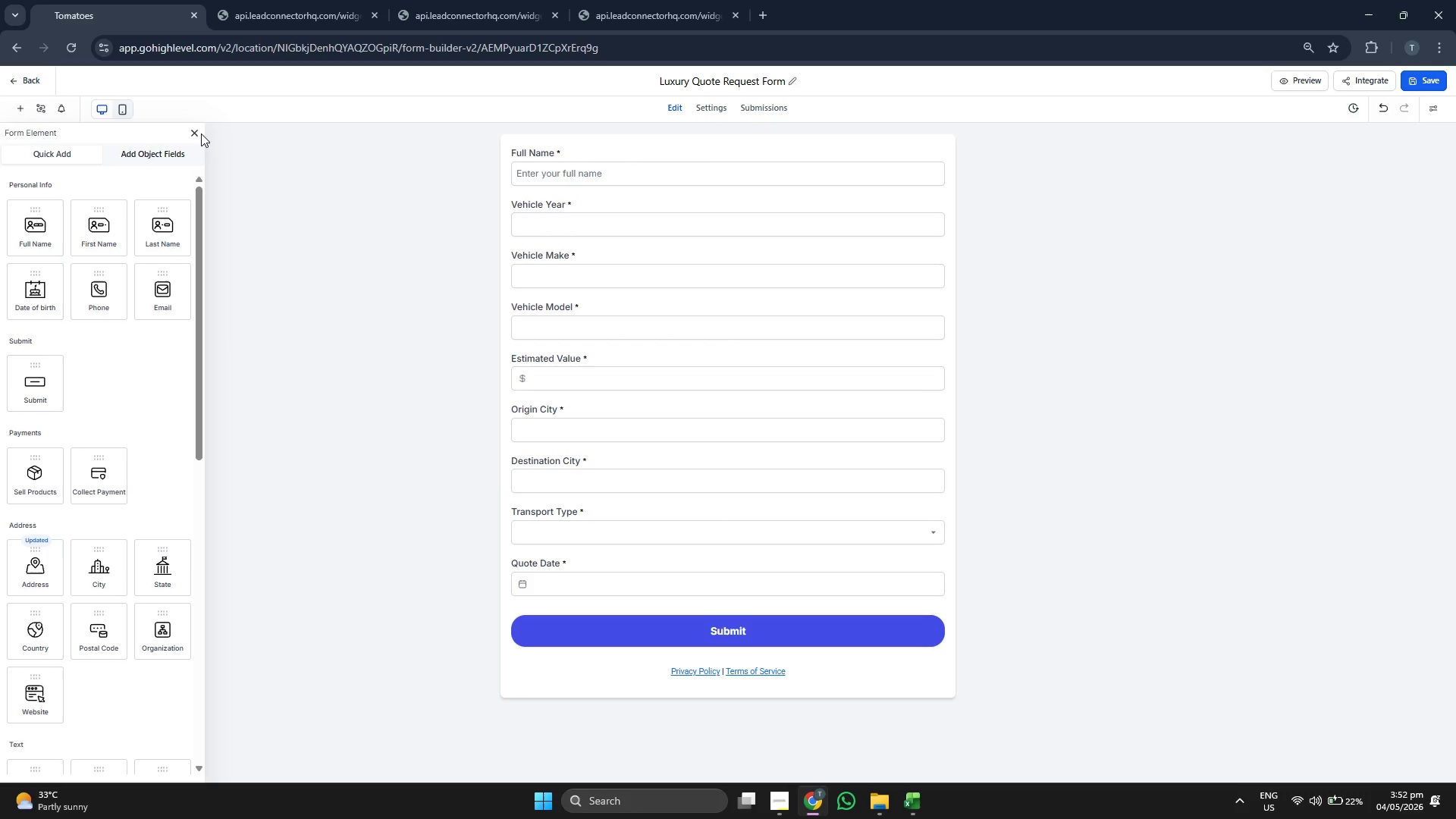 
double_click([192, 132])
 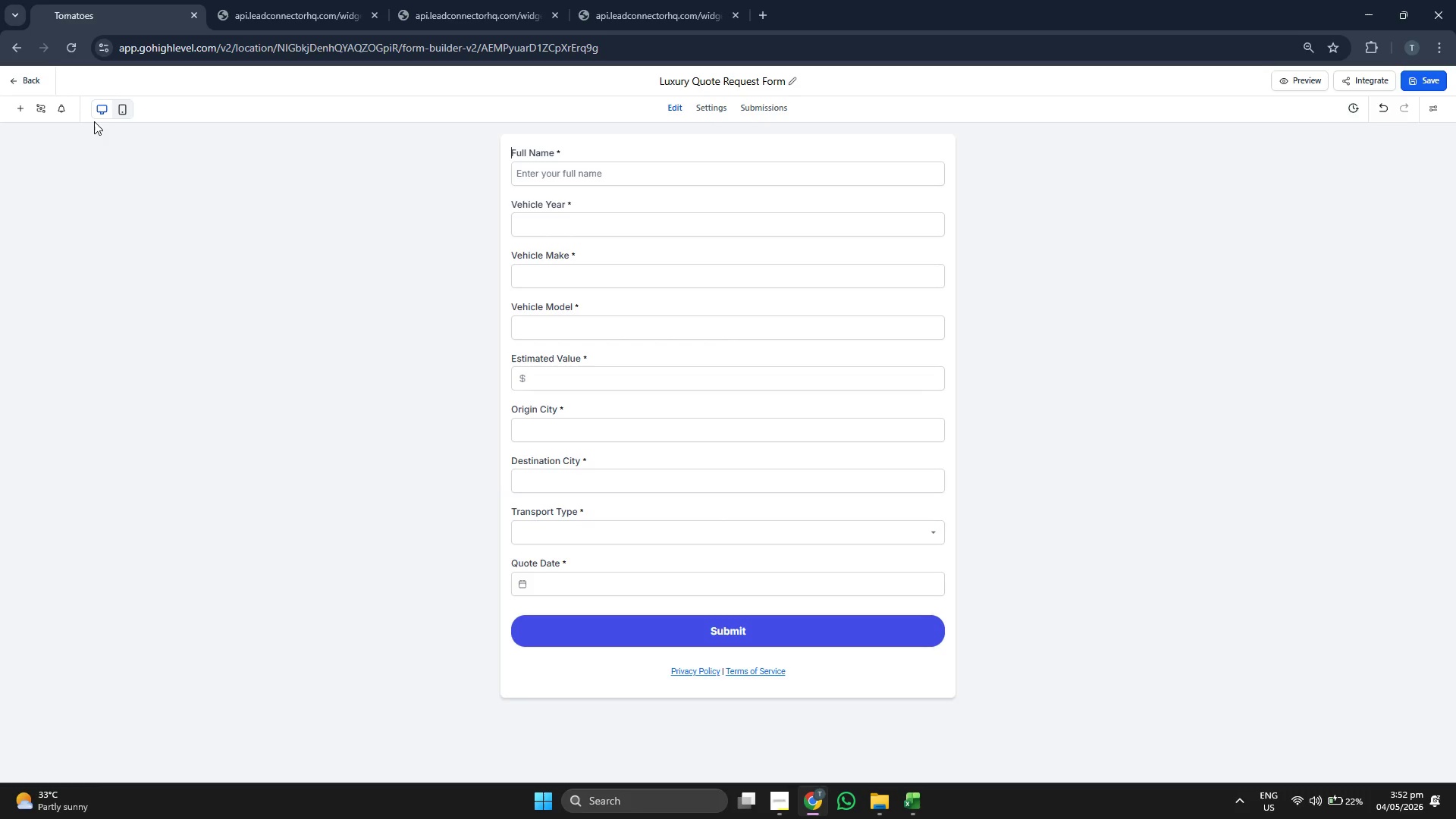 
left_click([28, 80])
 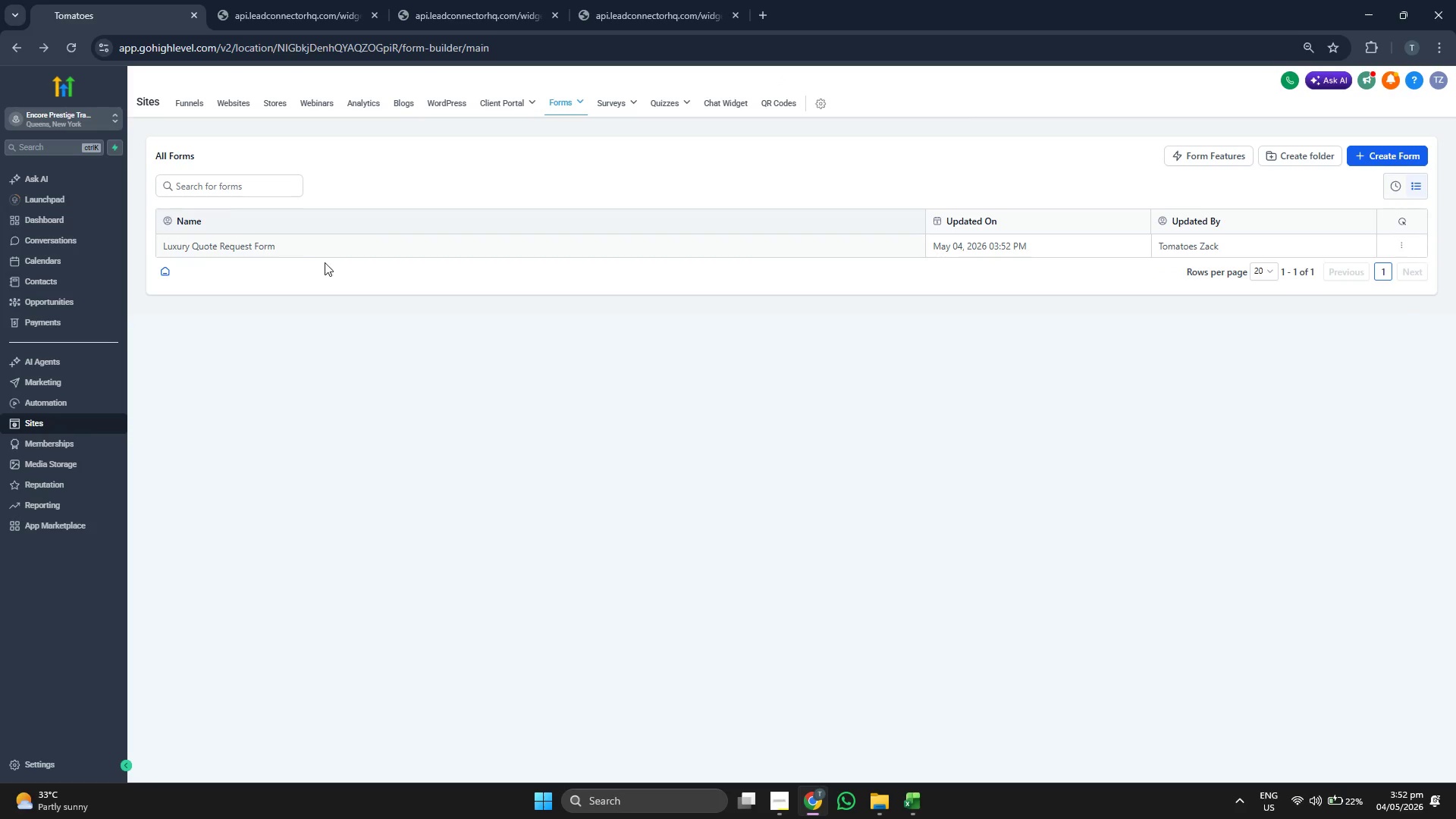 
left_click([64, 278])
 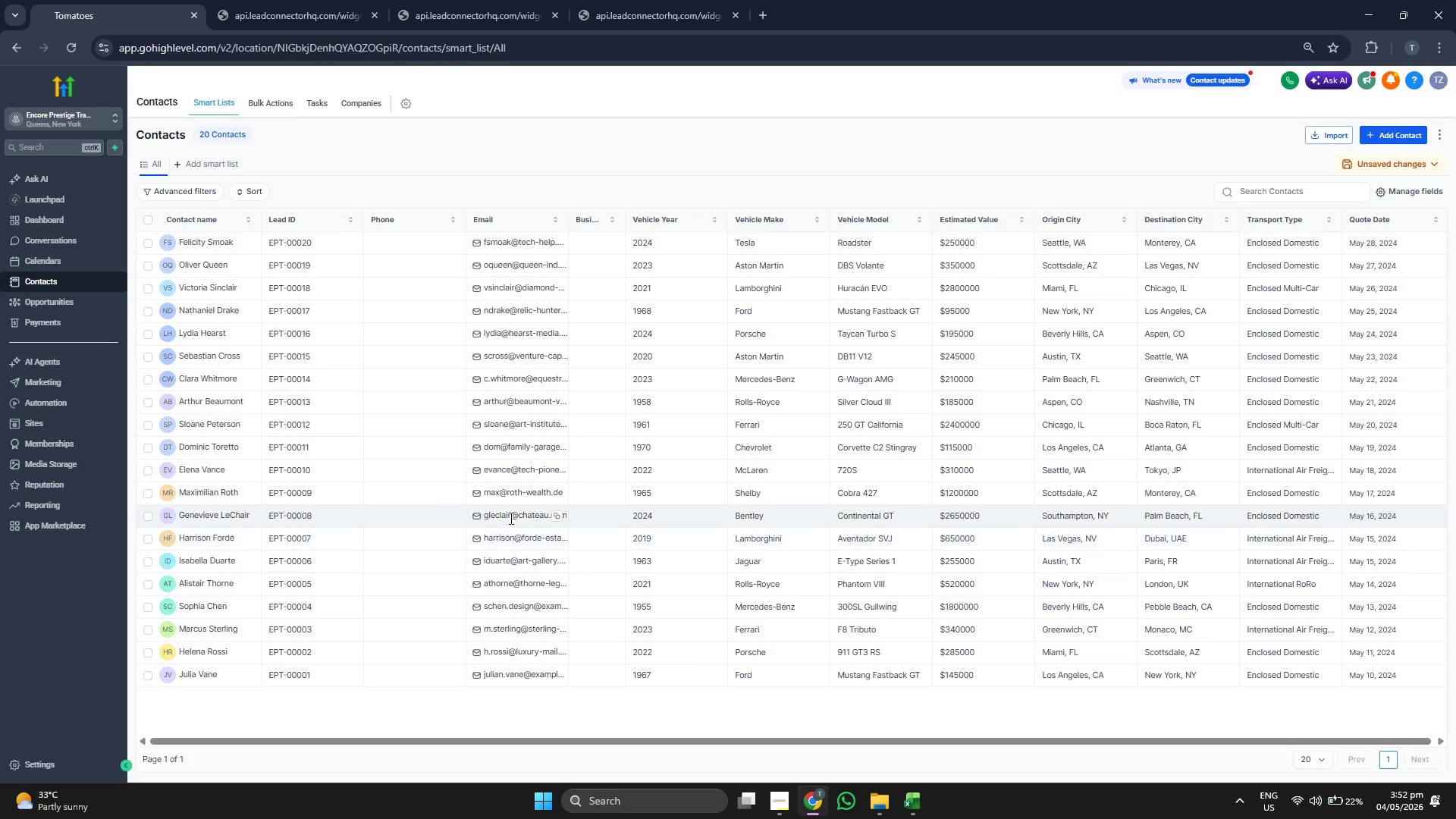 
wait(20.38)
 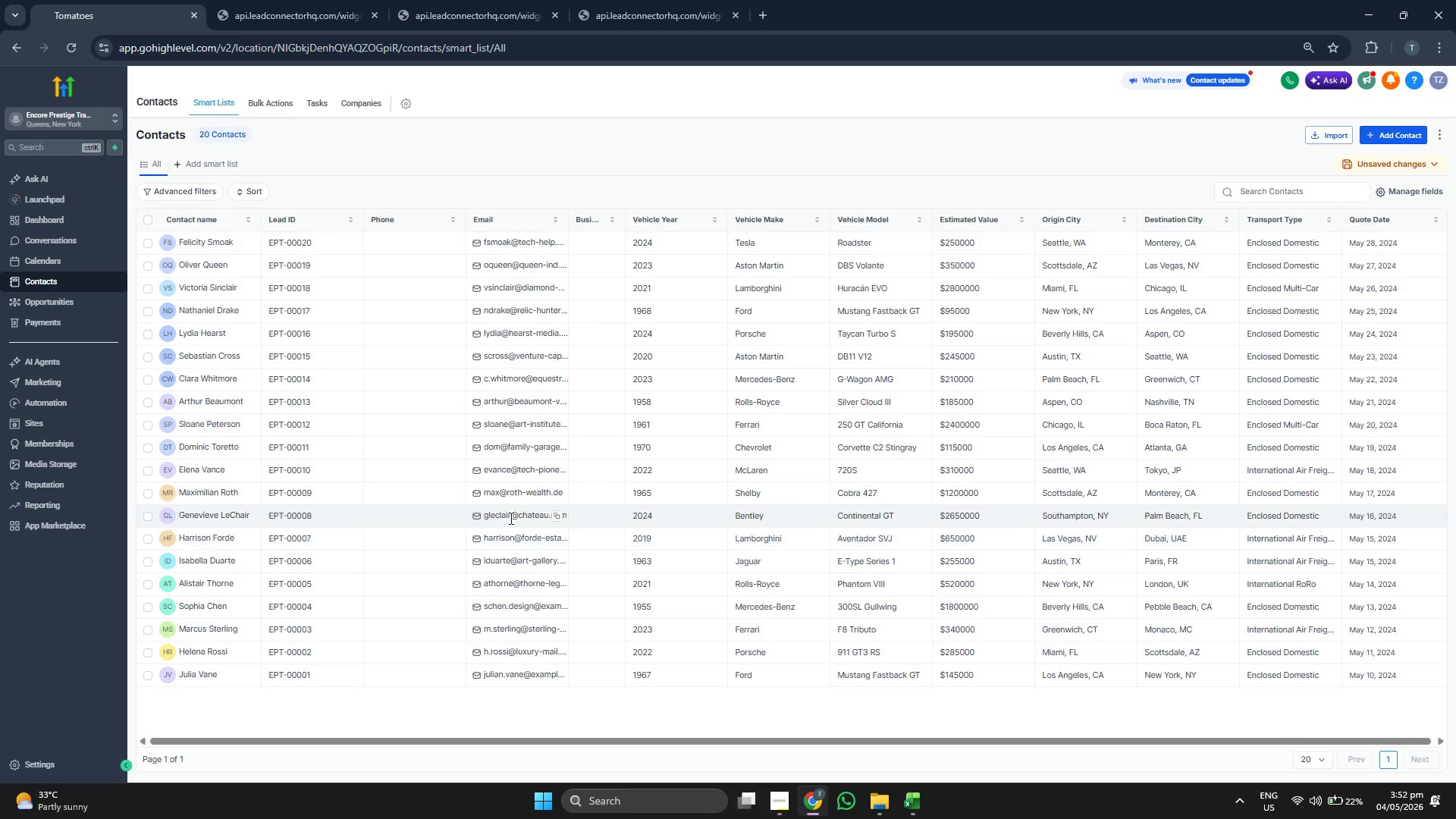 
left_click([80, 761])
 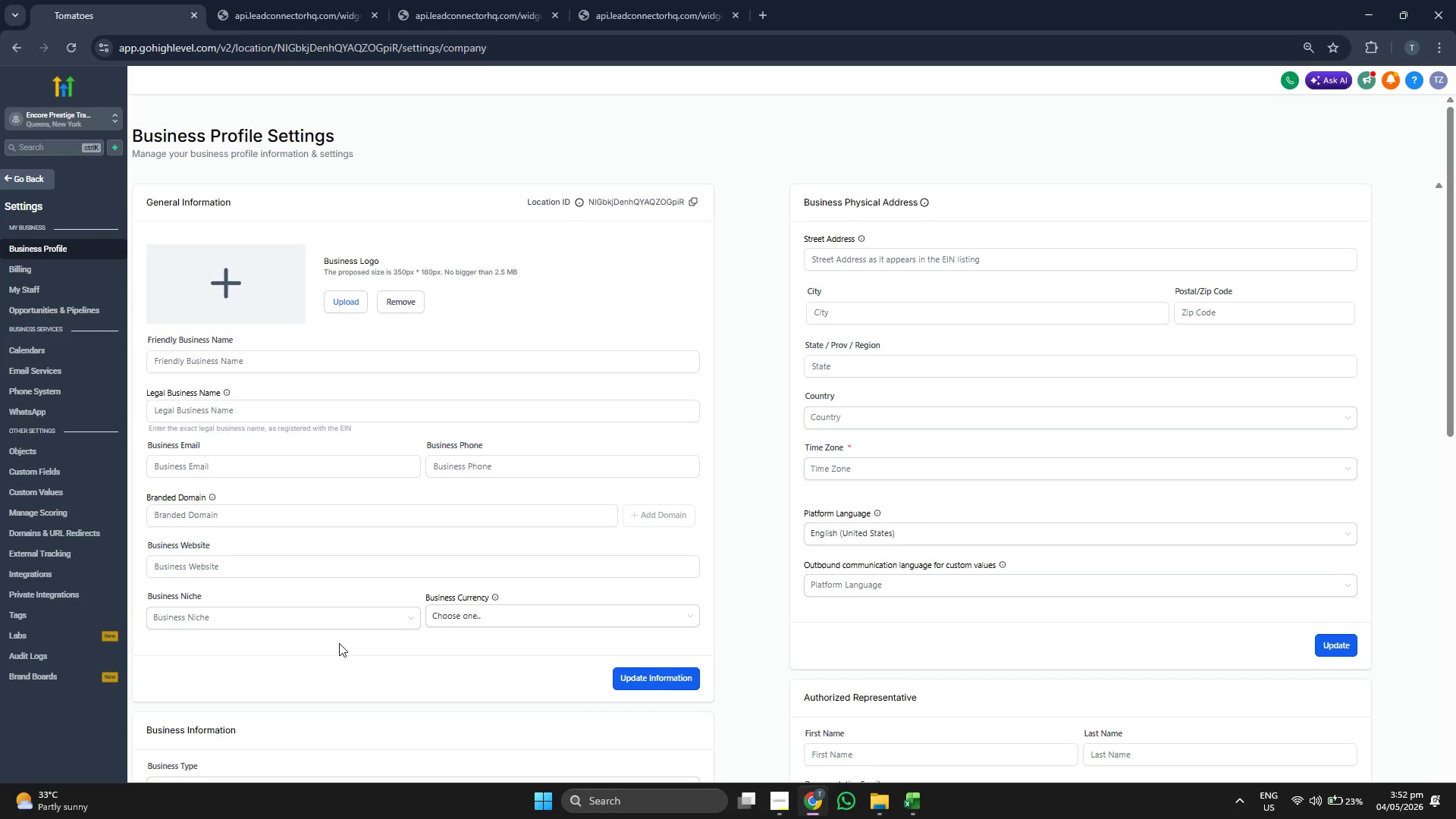 
wait(5.24)
 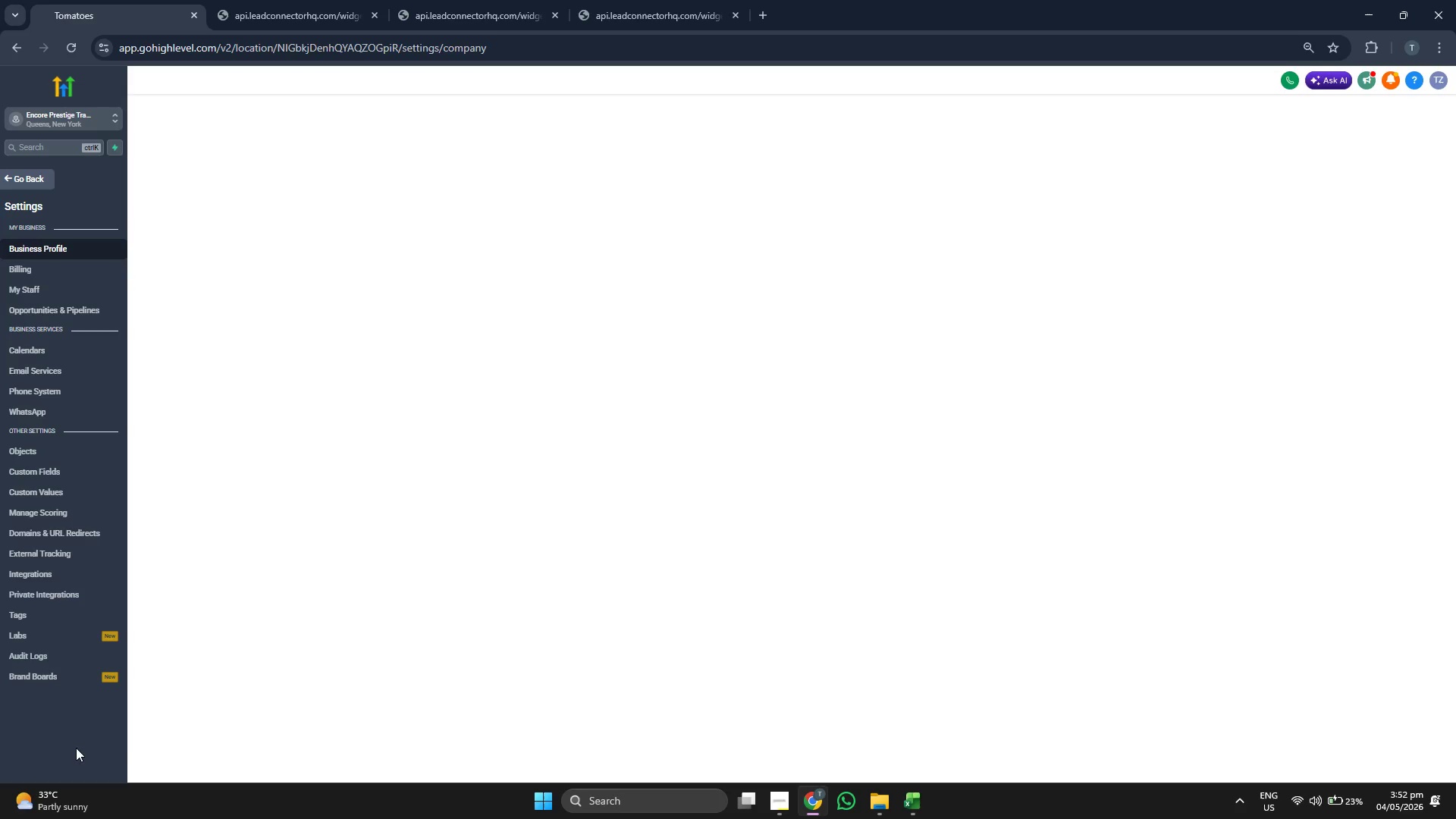 
scroll: coordinate [659, 601], scroll_direction: down, amount: 7.0
 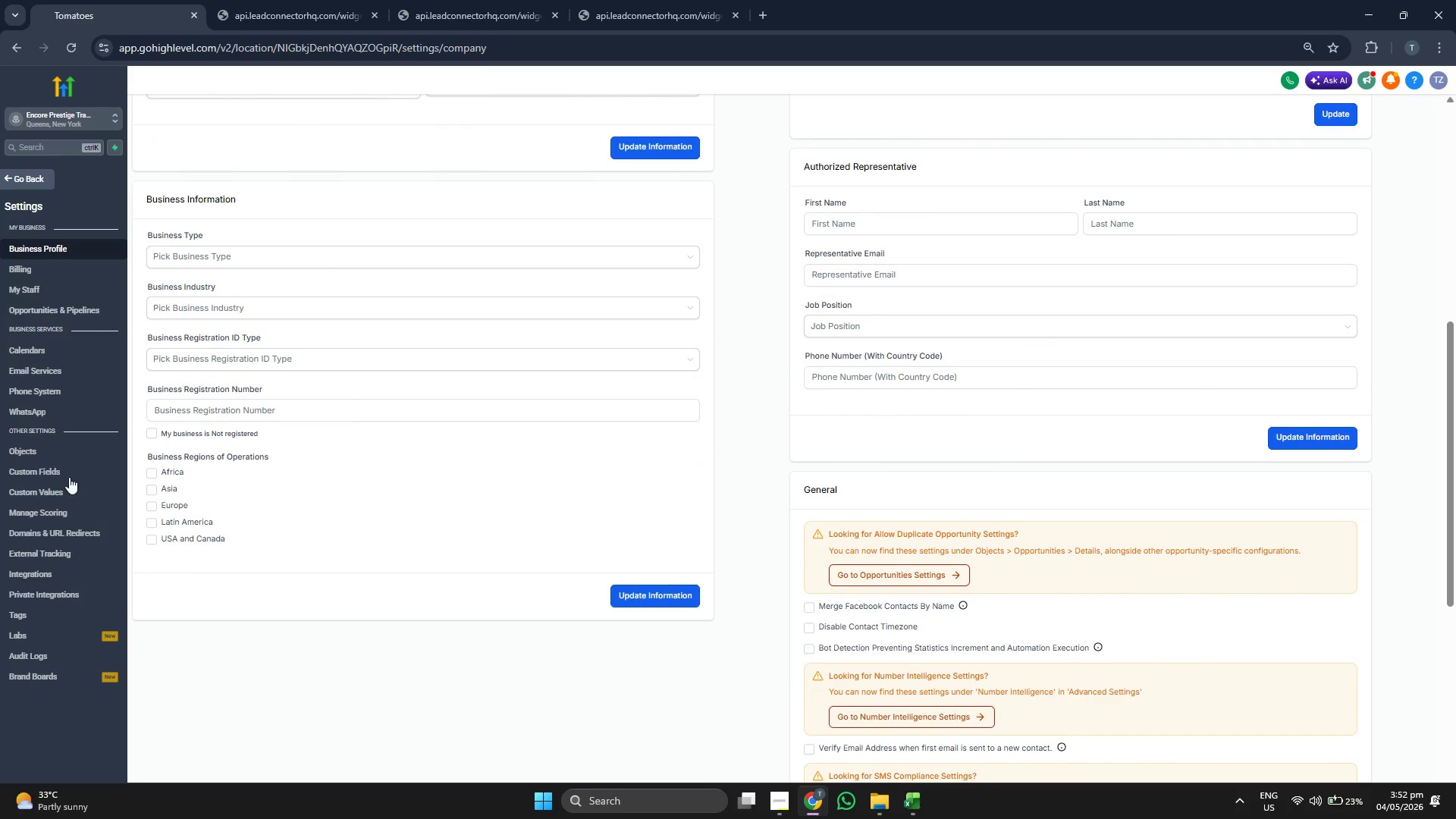 
left_click([68, 475])
 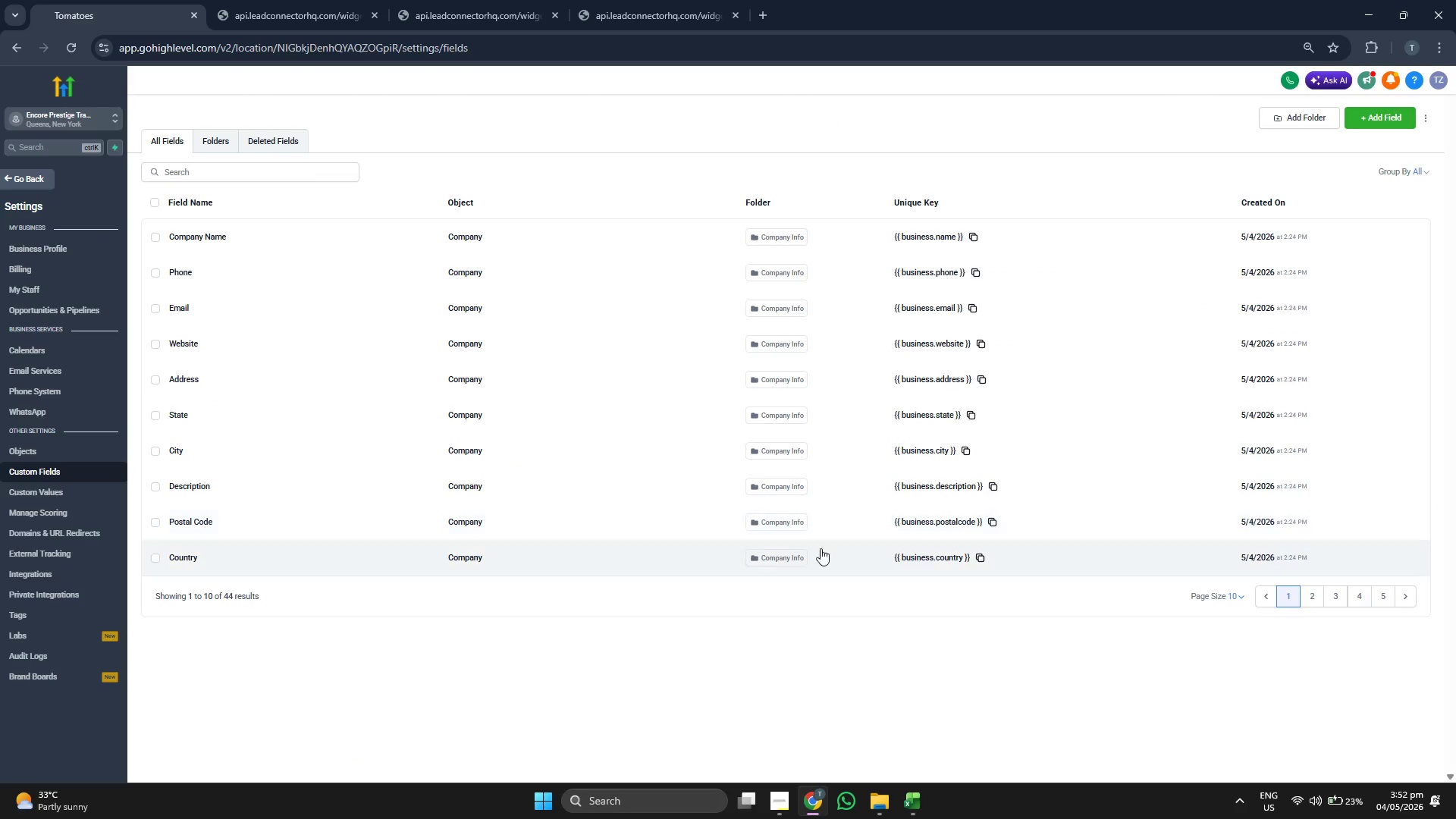 
left_click([1314, 595])
 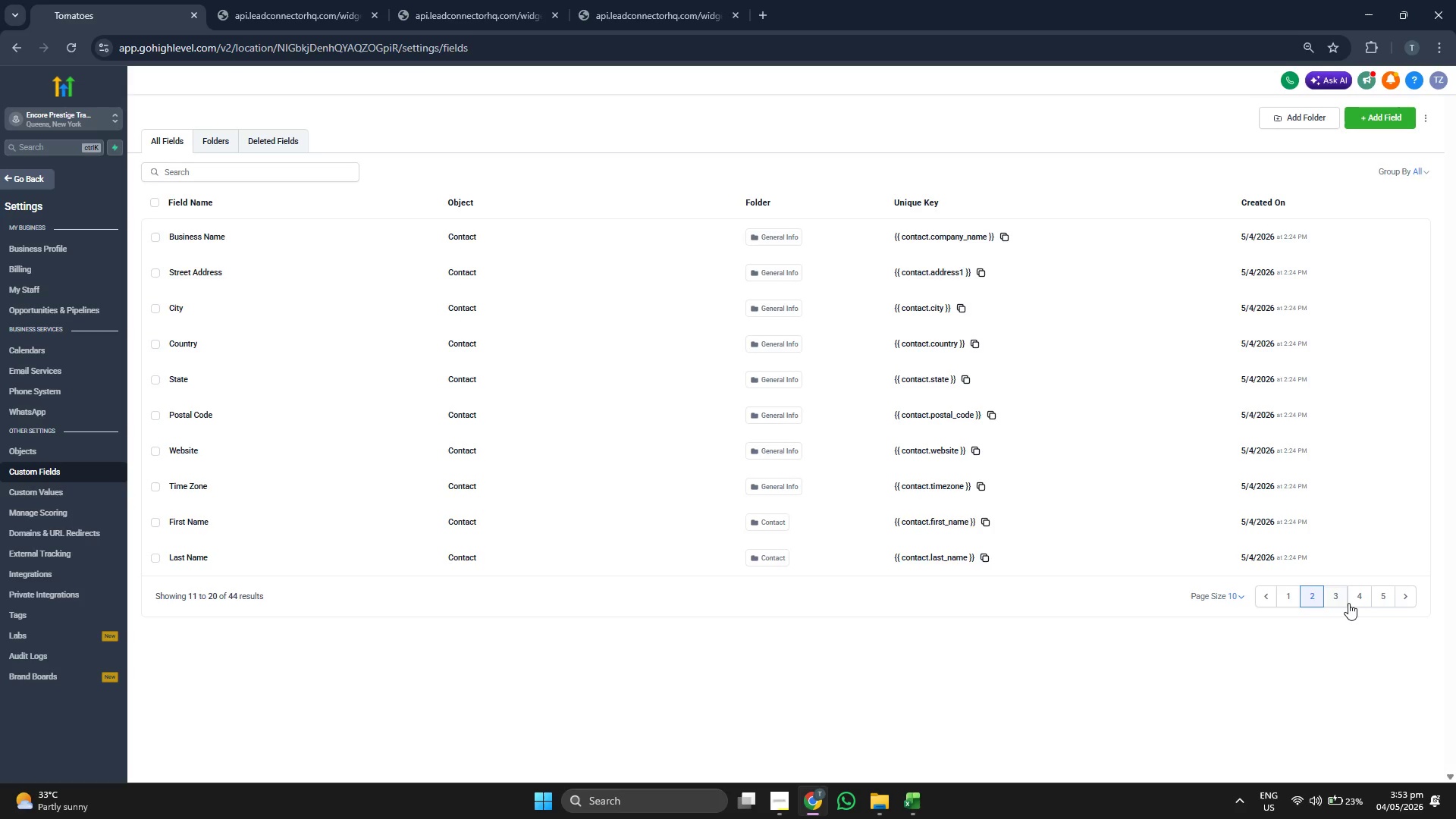 
left_click([1343, 595])
 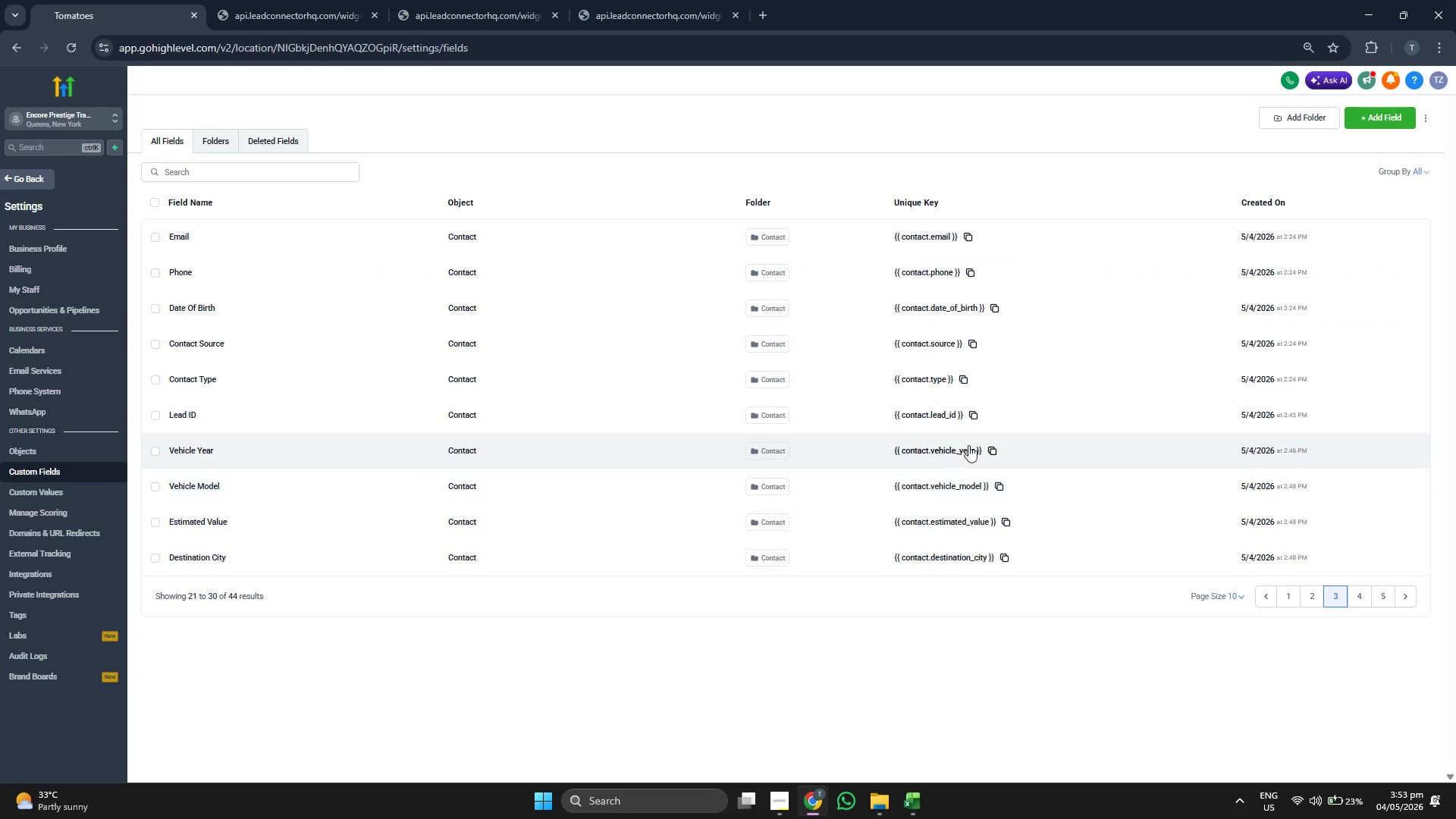 
wait(5.78)
 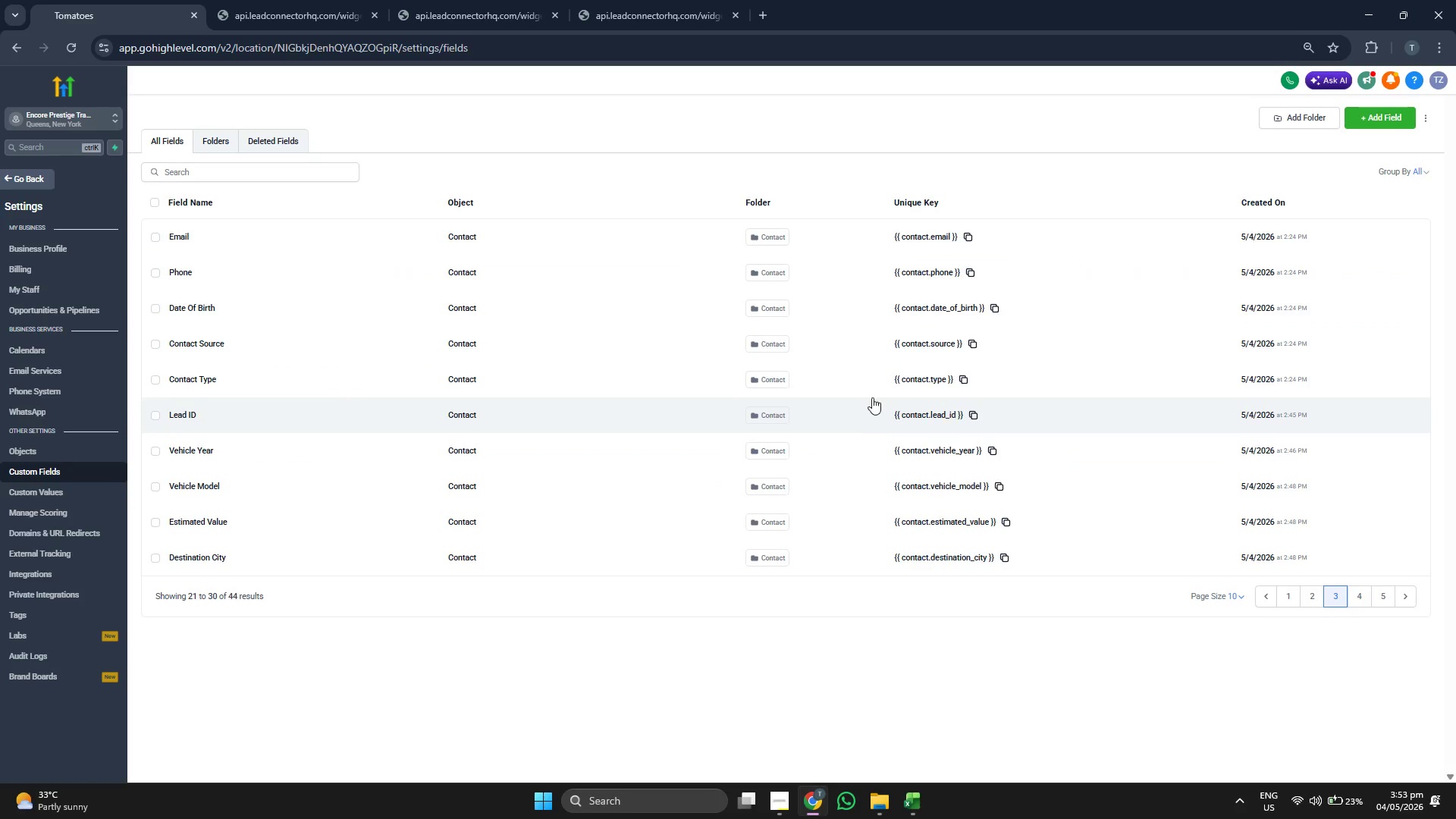 
left_click([1309, 593])
 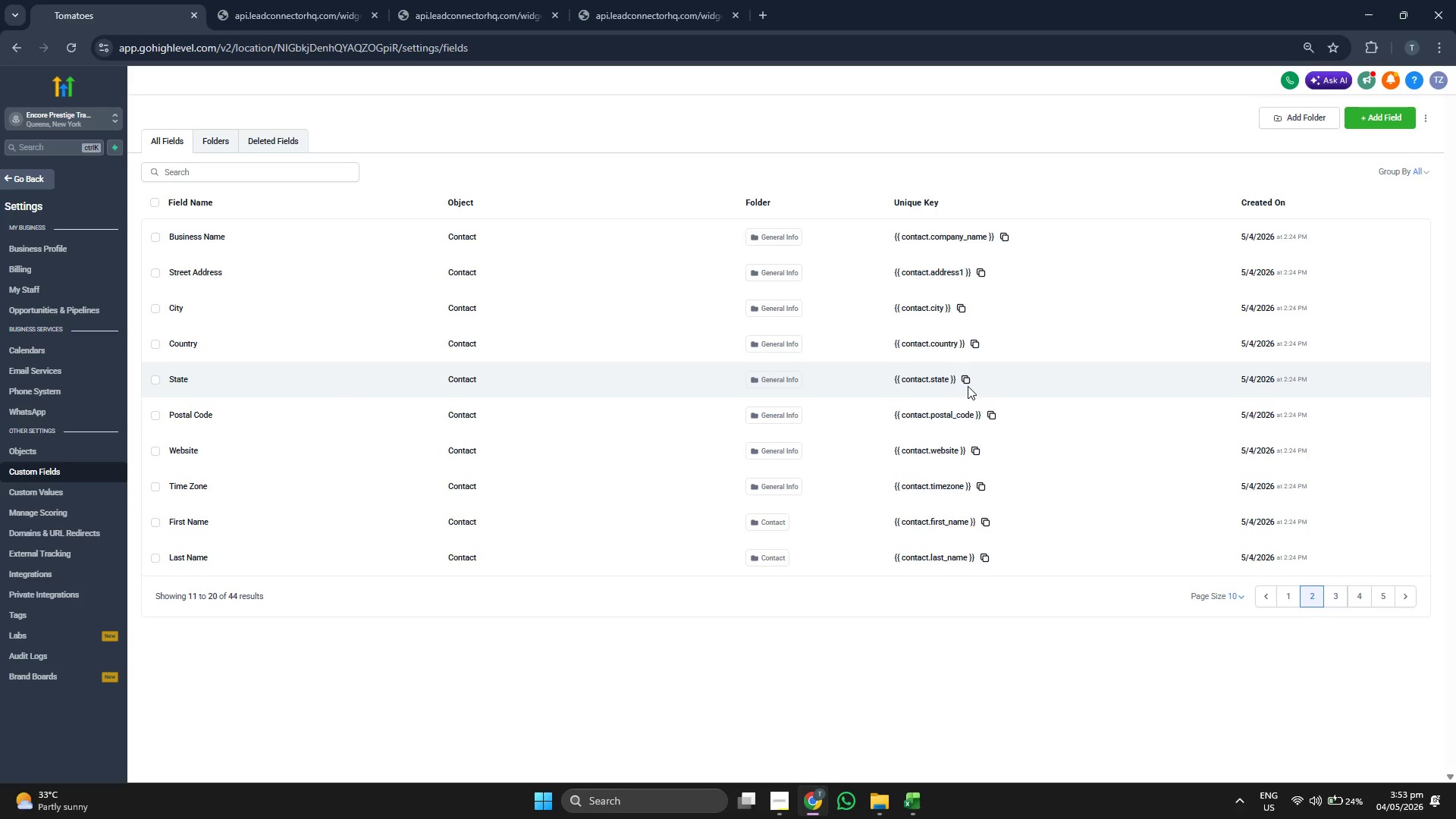 
wait(12.51)
 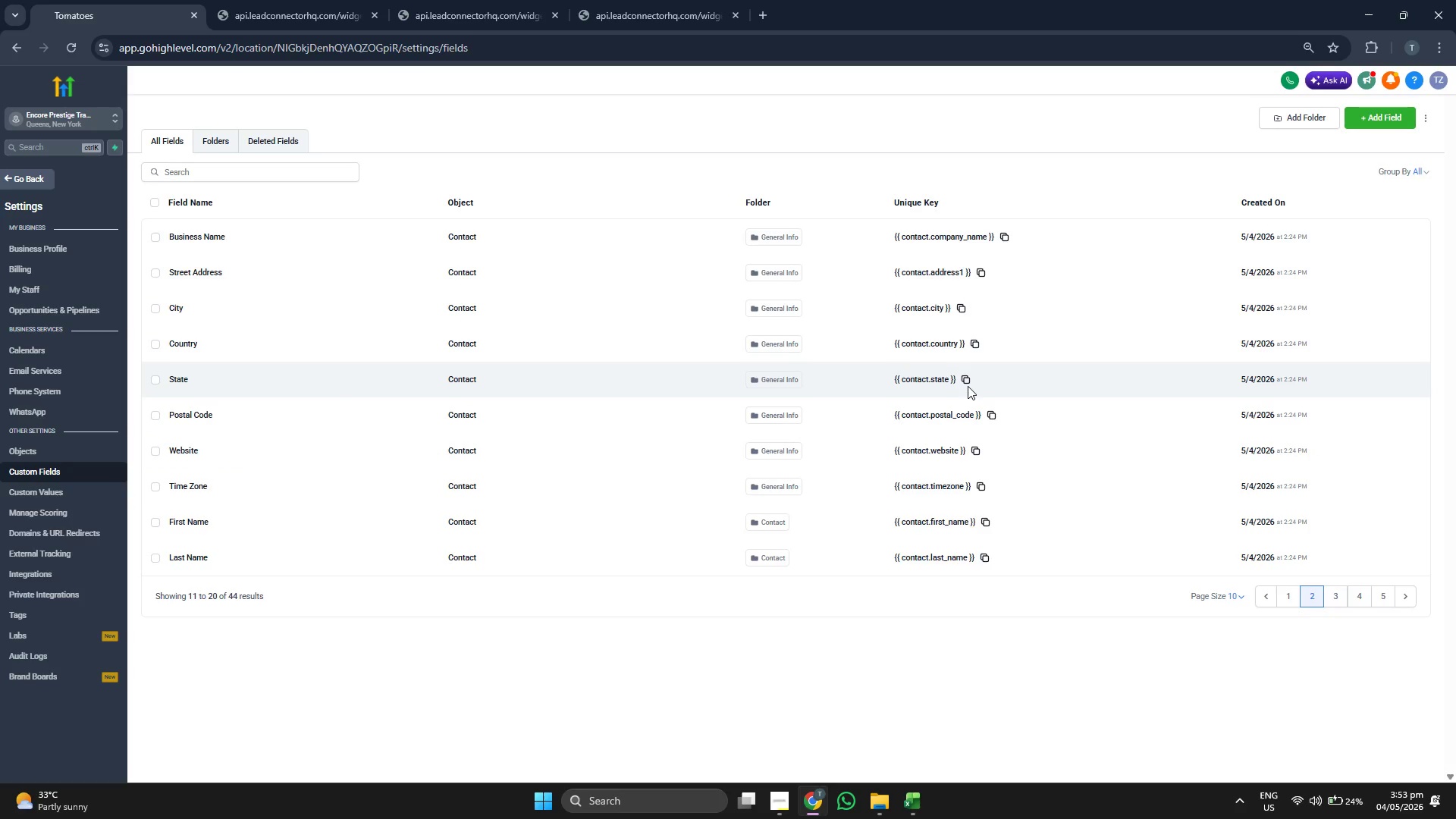 
left_click([1333, 602])
 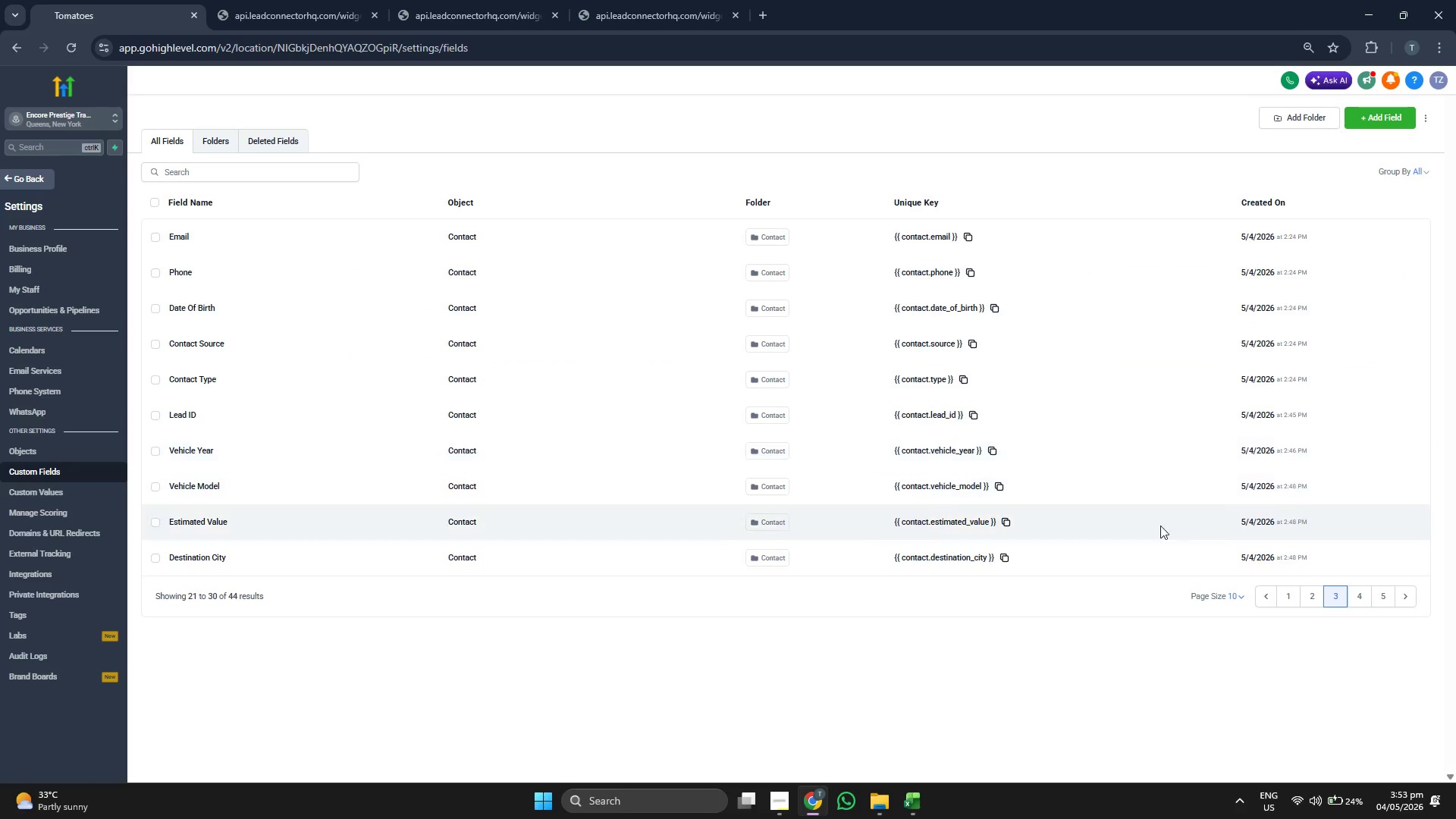 
left_click([1354, 600])
 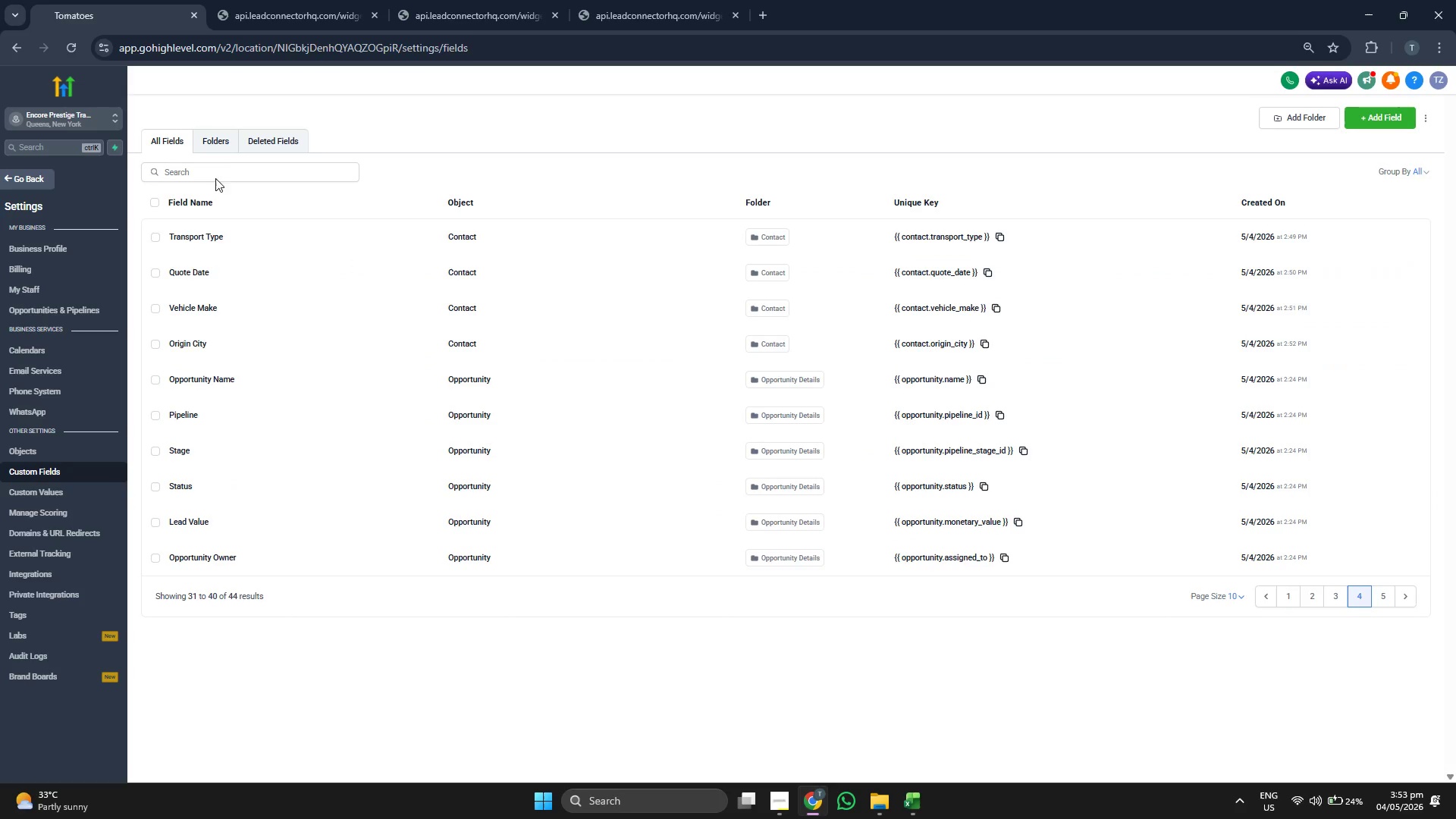 
left_click([221, 140])
 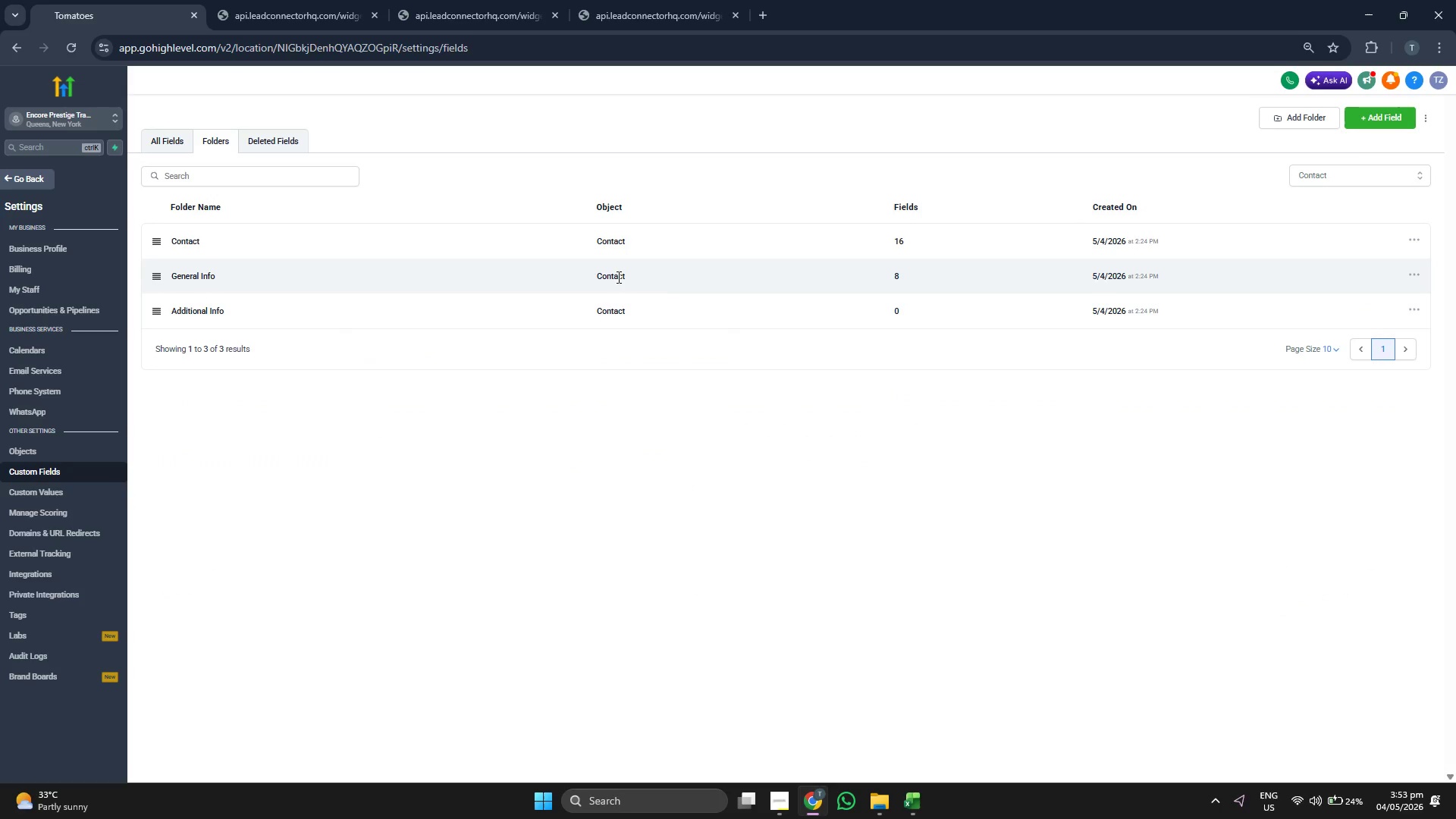 
wait(5.83)
 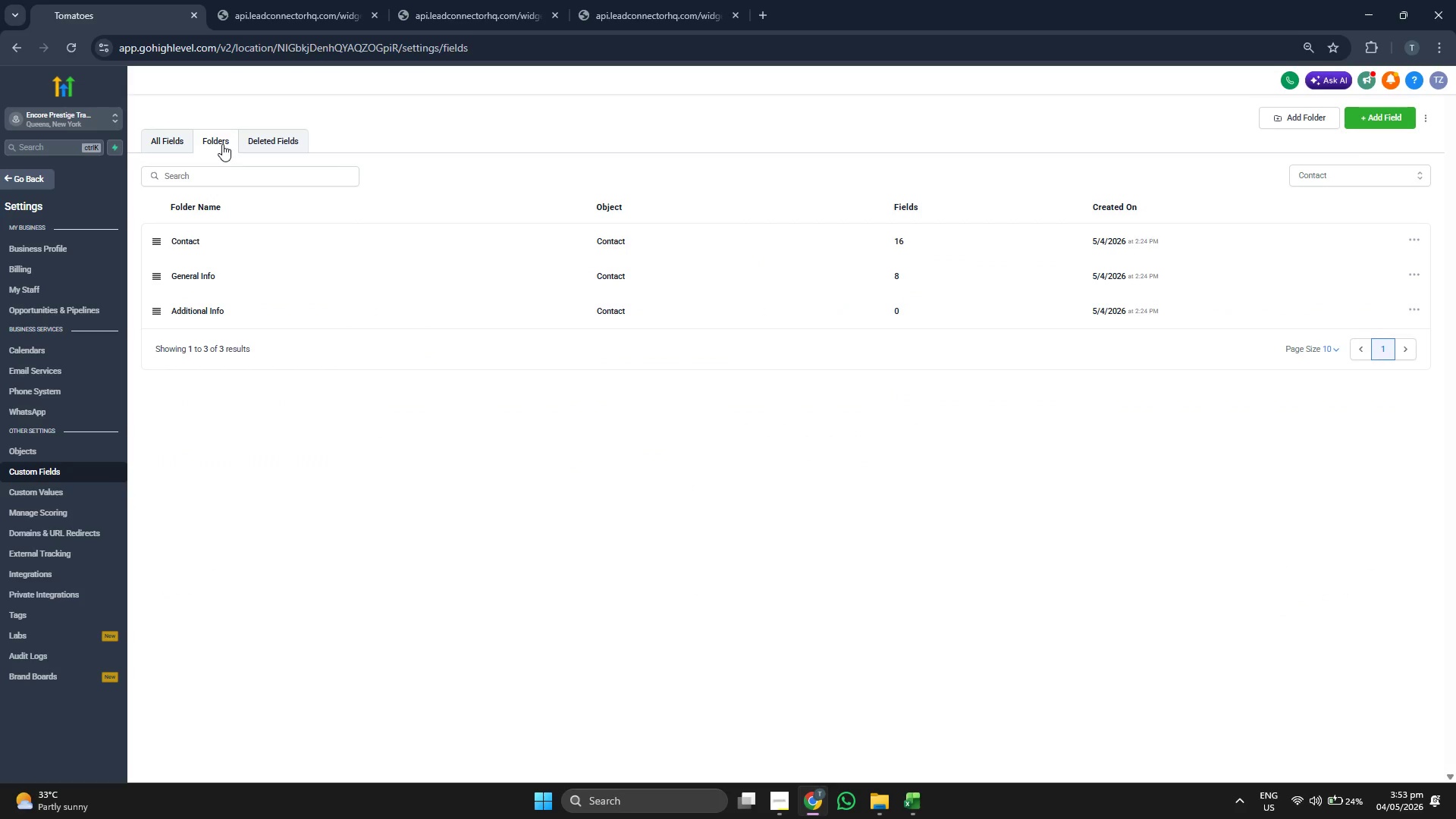 
double_click([308, 249])
 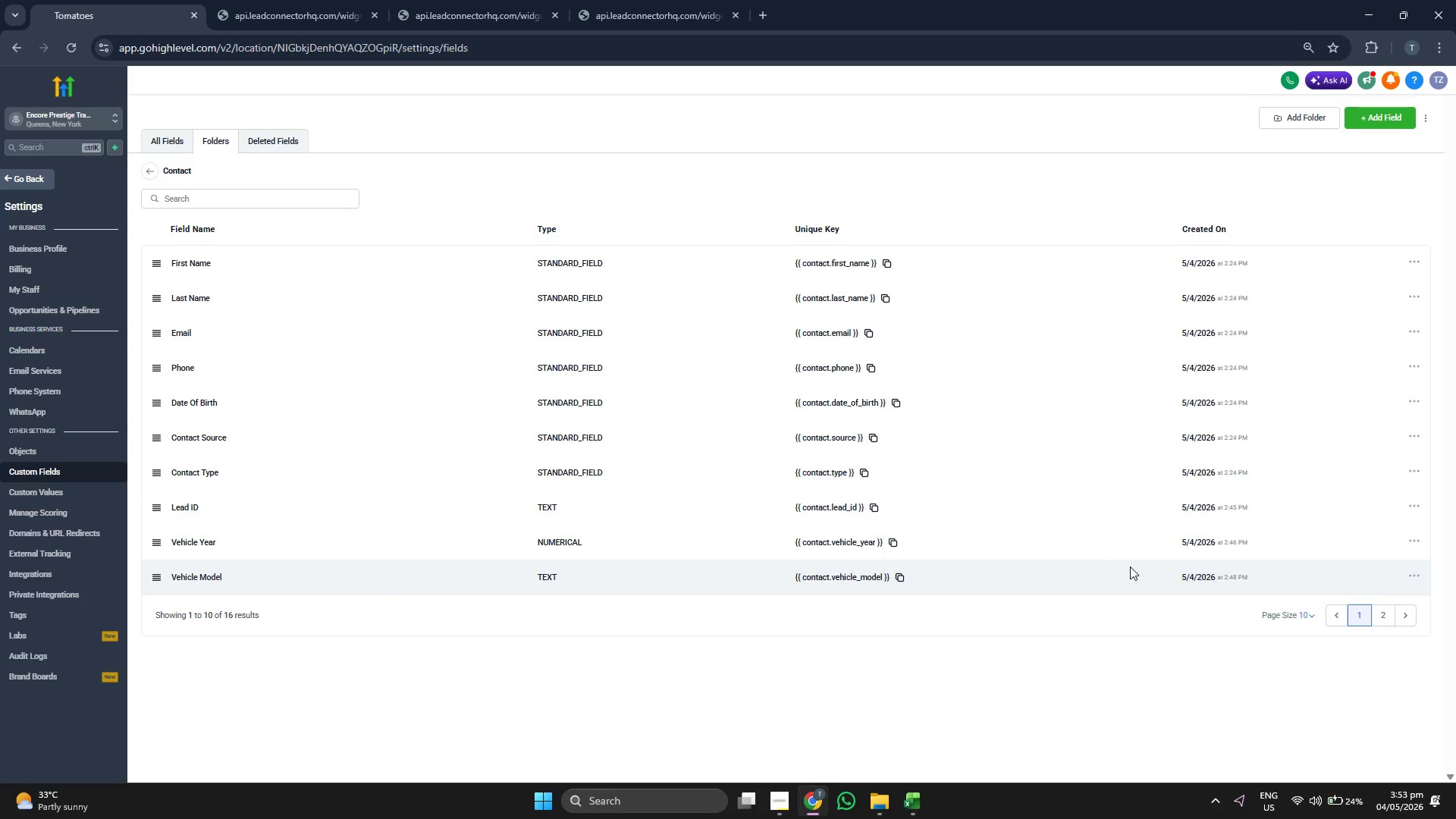 
left_click([1382, 610])
 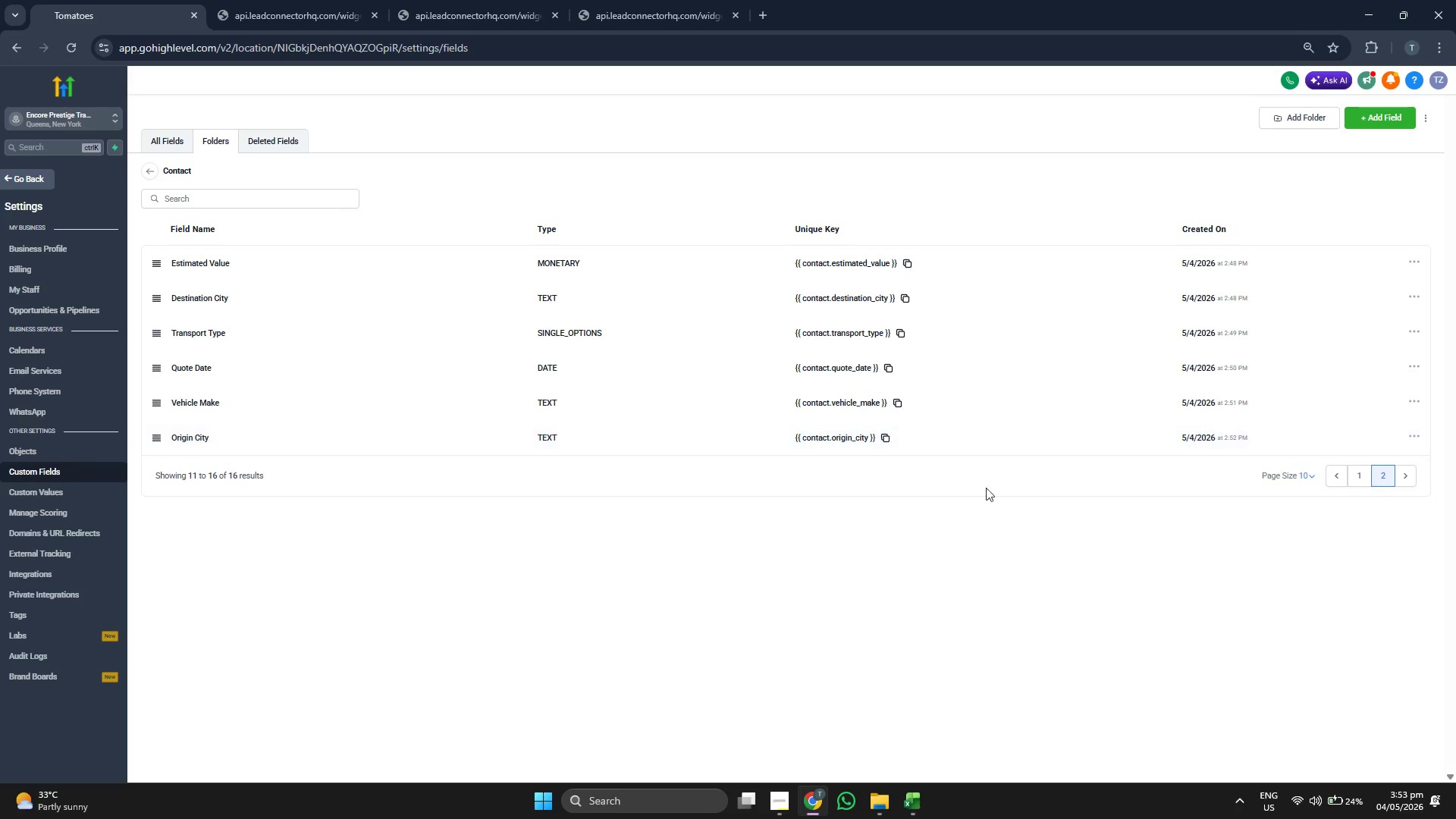 
wait(5.64)
 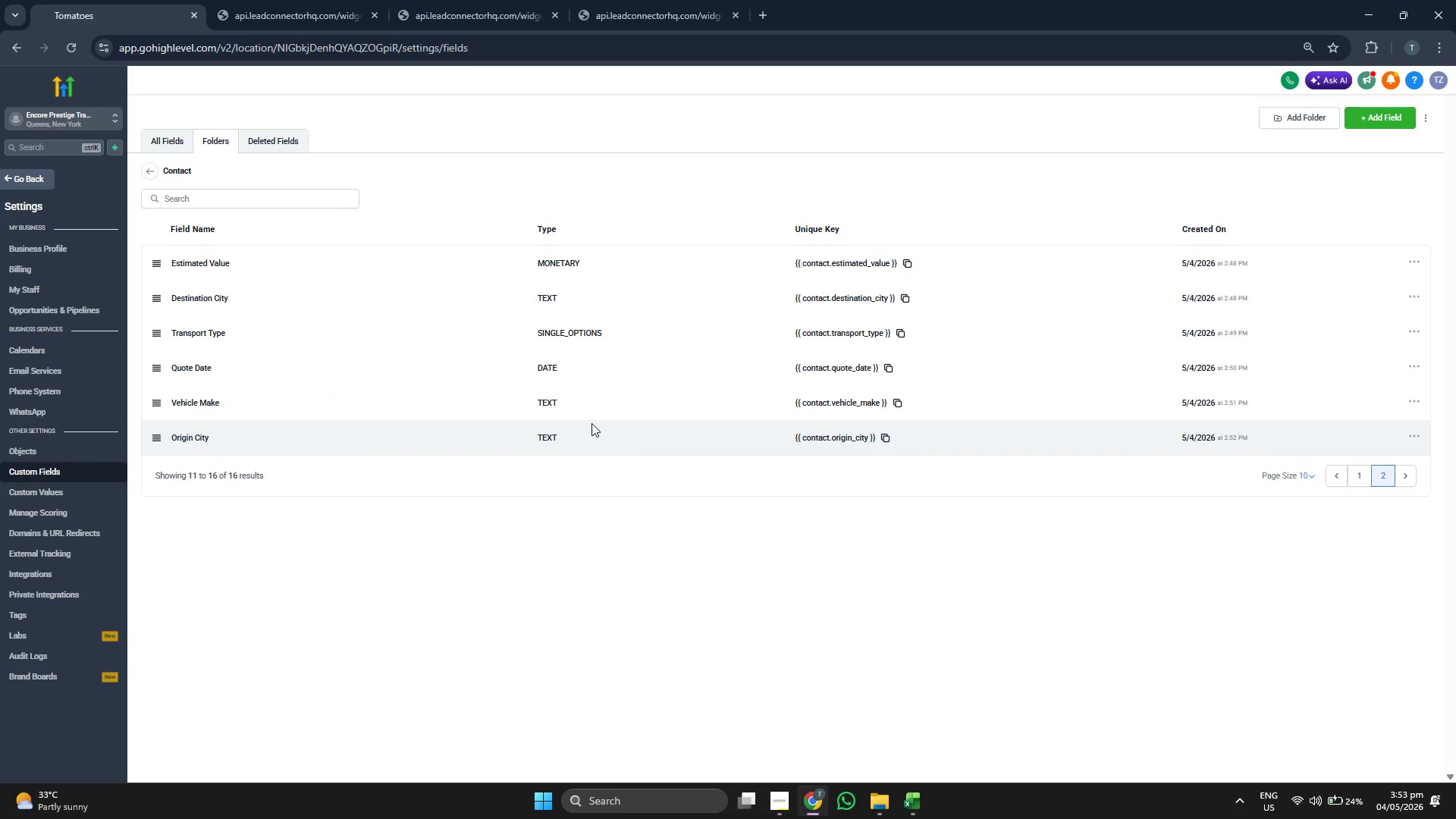 
left_click([1350, 476])
 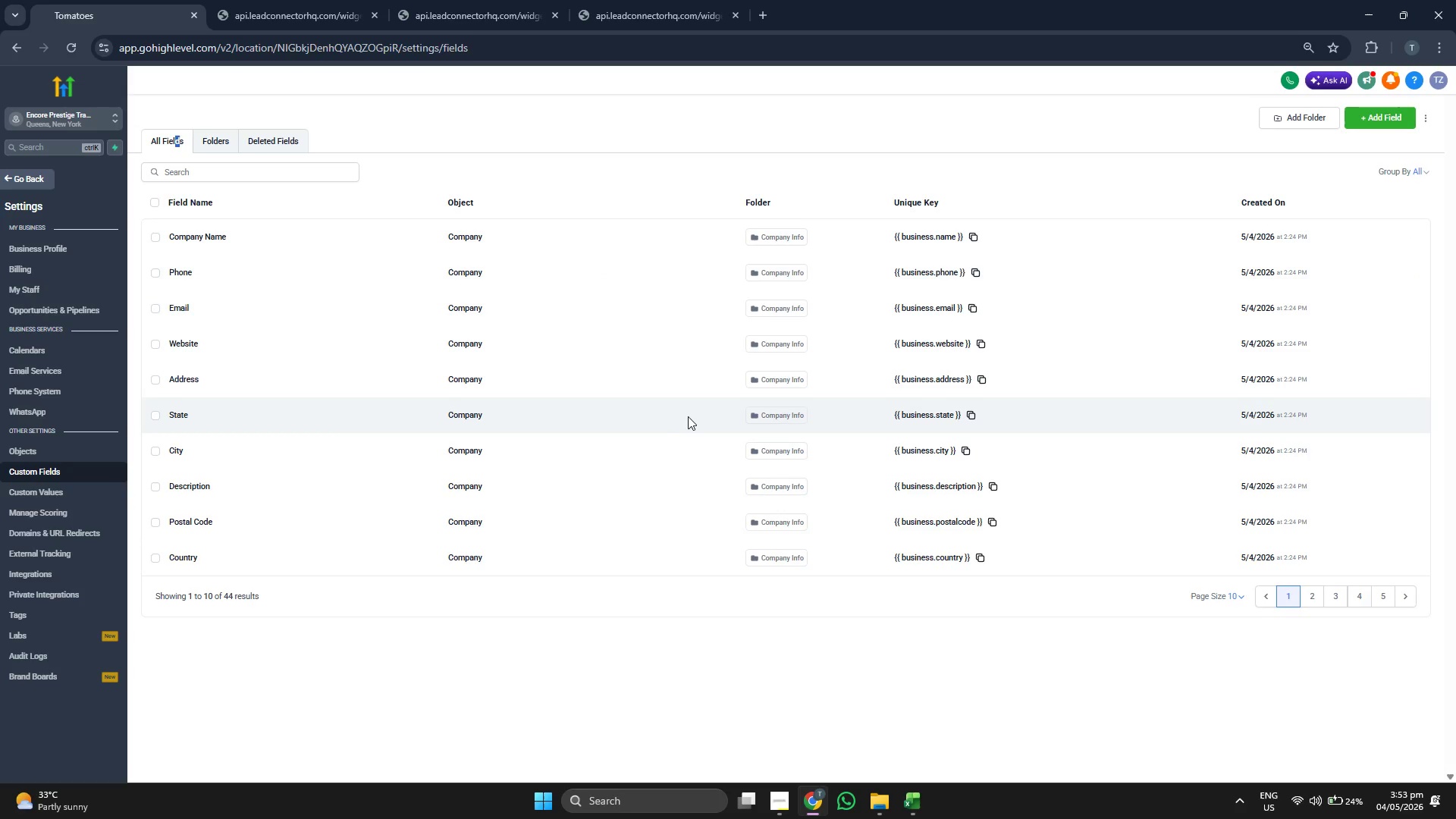 
wait(12.42)
 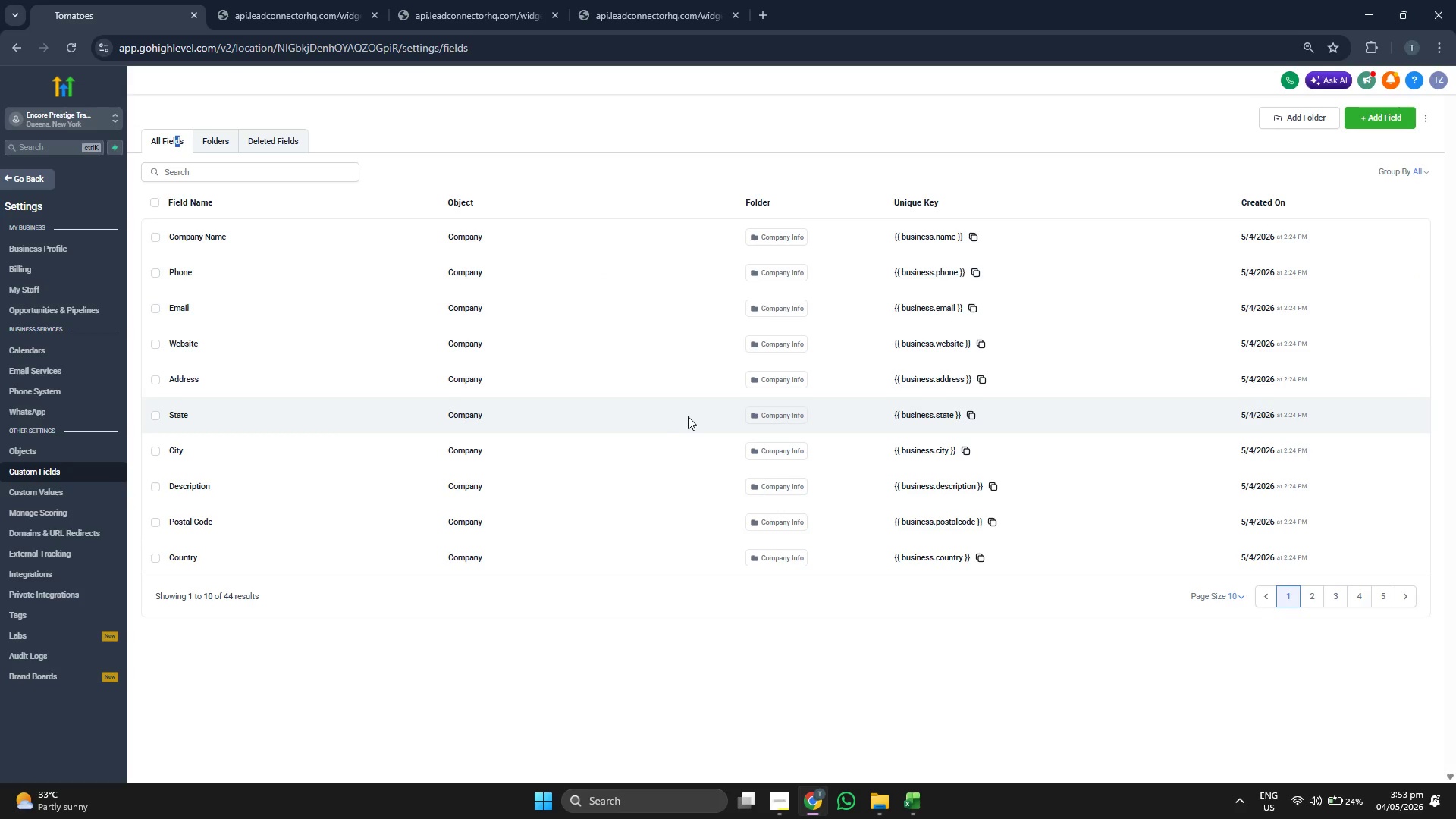 
left_click([59, 616])
 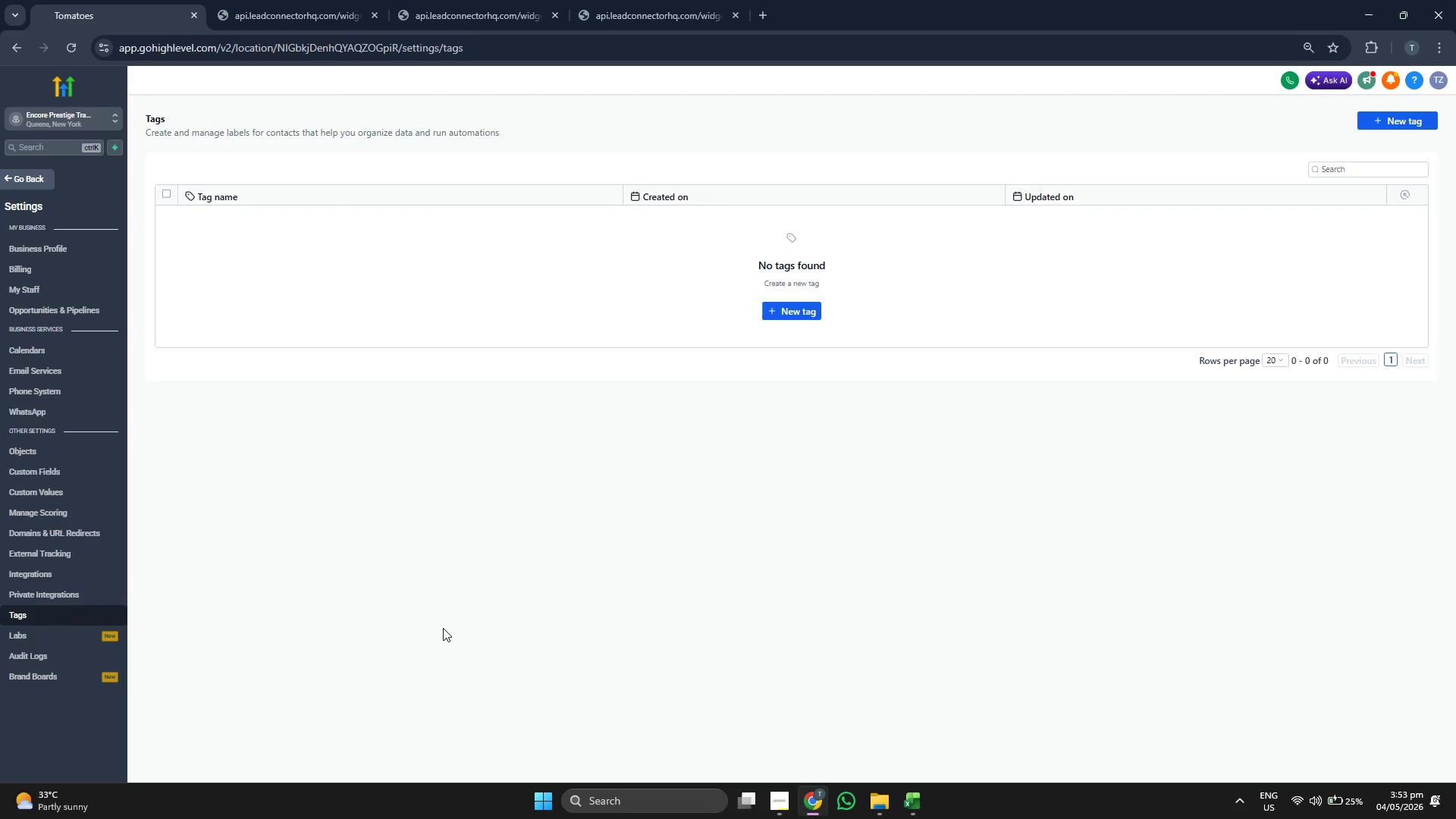 
wait(7.91)
 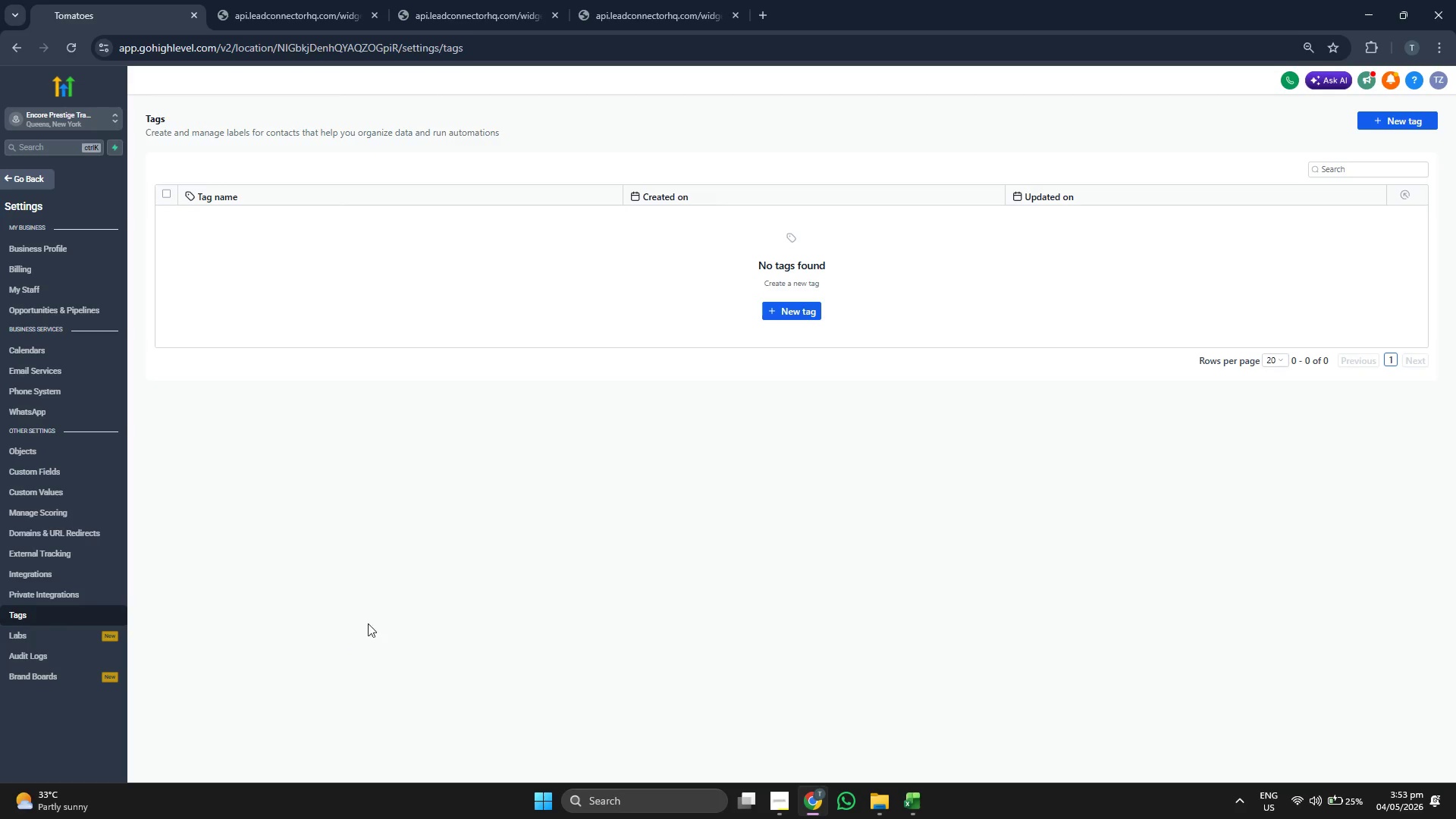 
left_click([77, 494])
 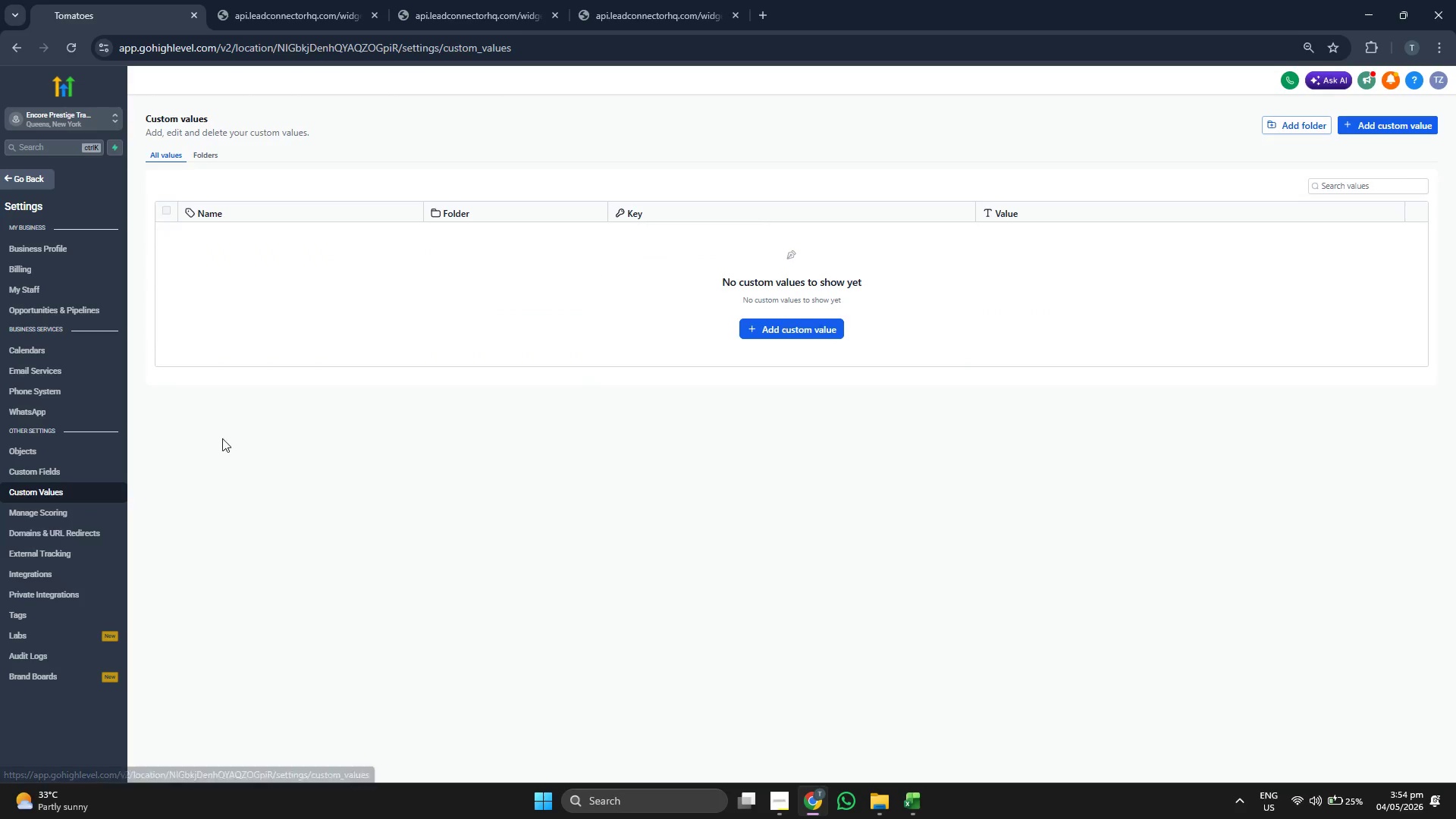 
left_click([32, 180])
 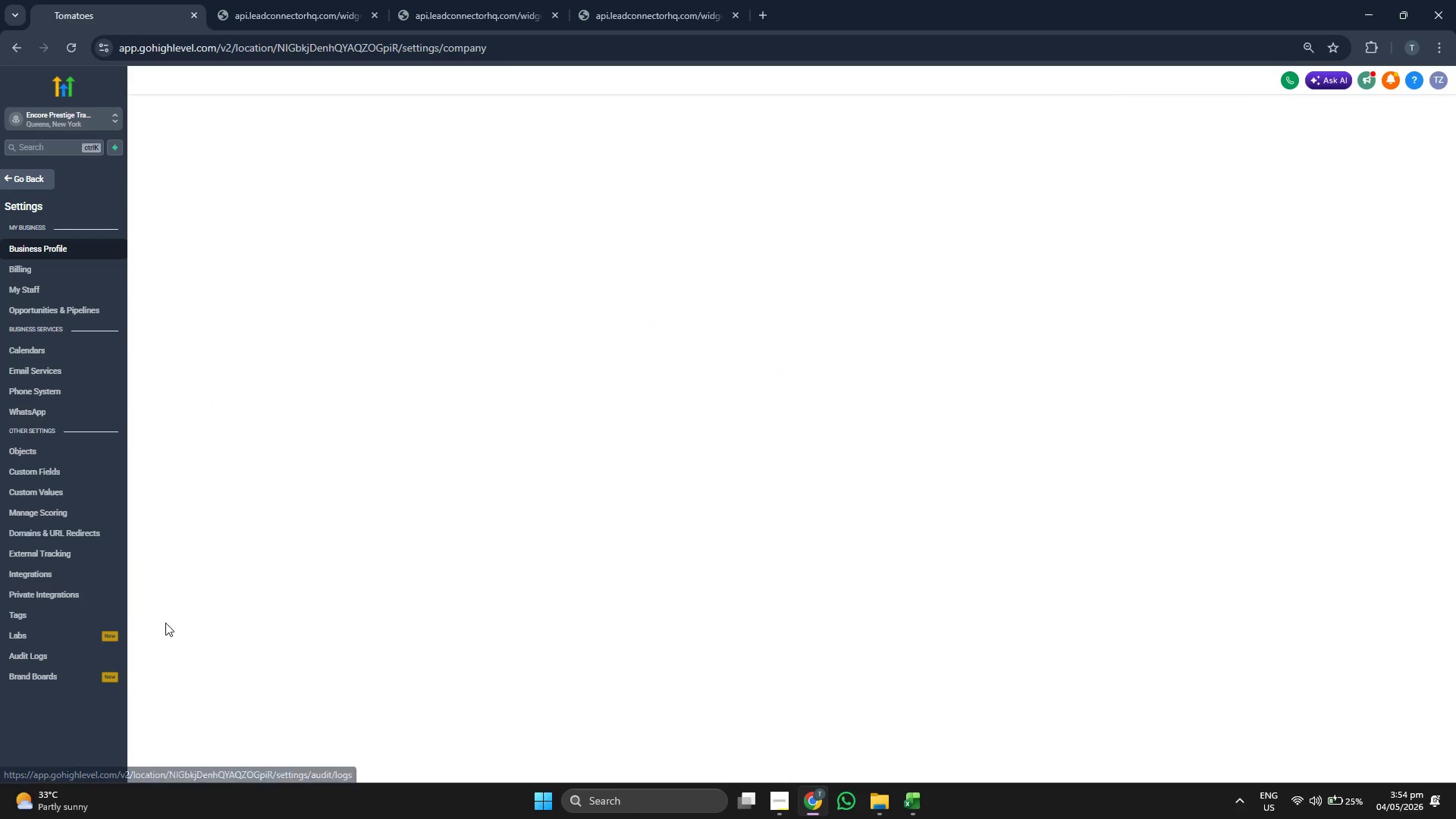 
wait(15.41)
 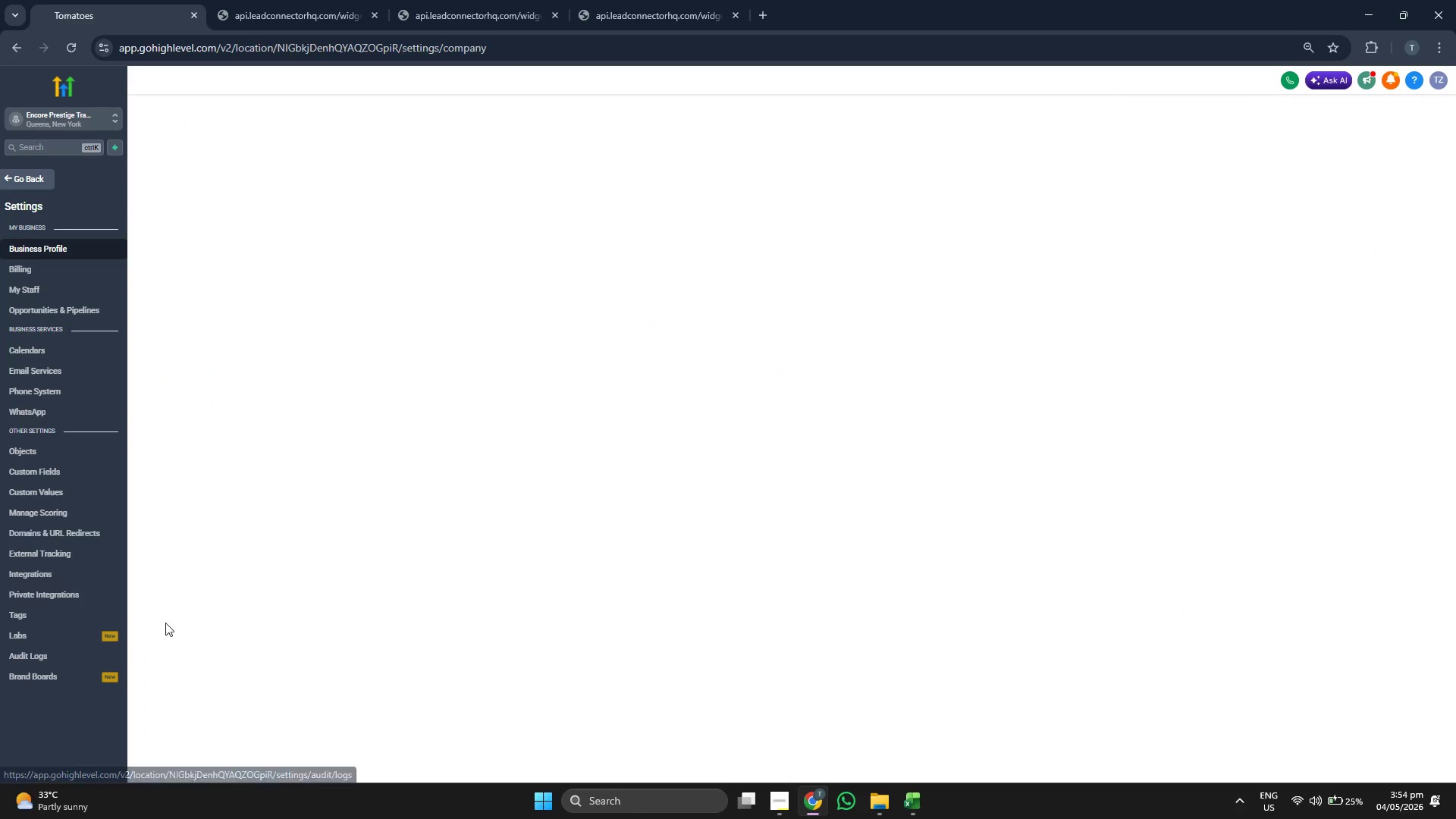 
scroll: coordinate [676, 557], scroll_direction: down, amount: 7.0
 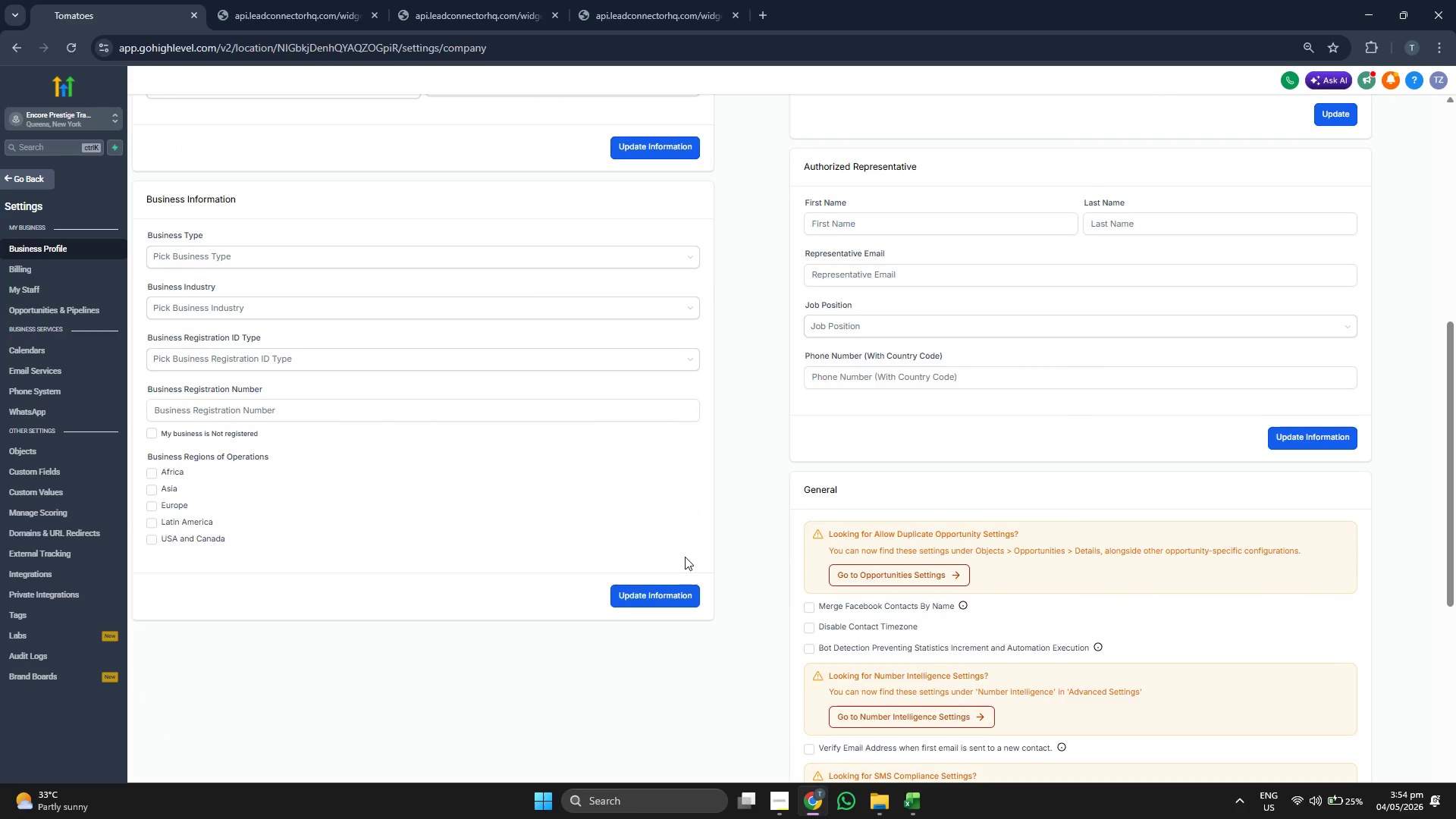 
scroll: coordinate [679, 630], scroll_direction: up, amount: 6.0
 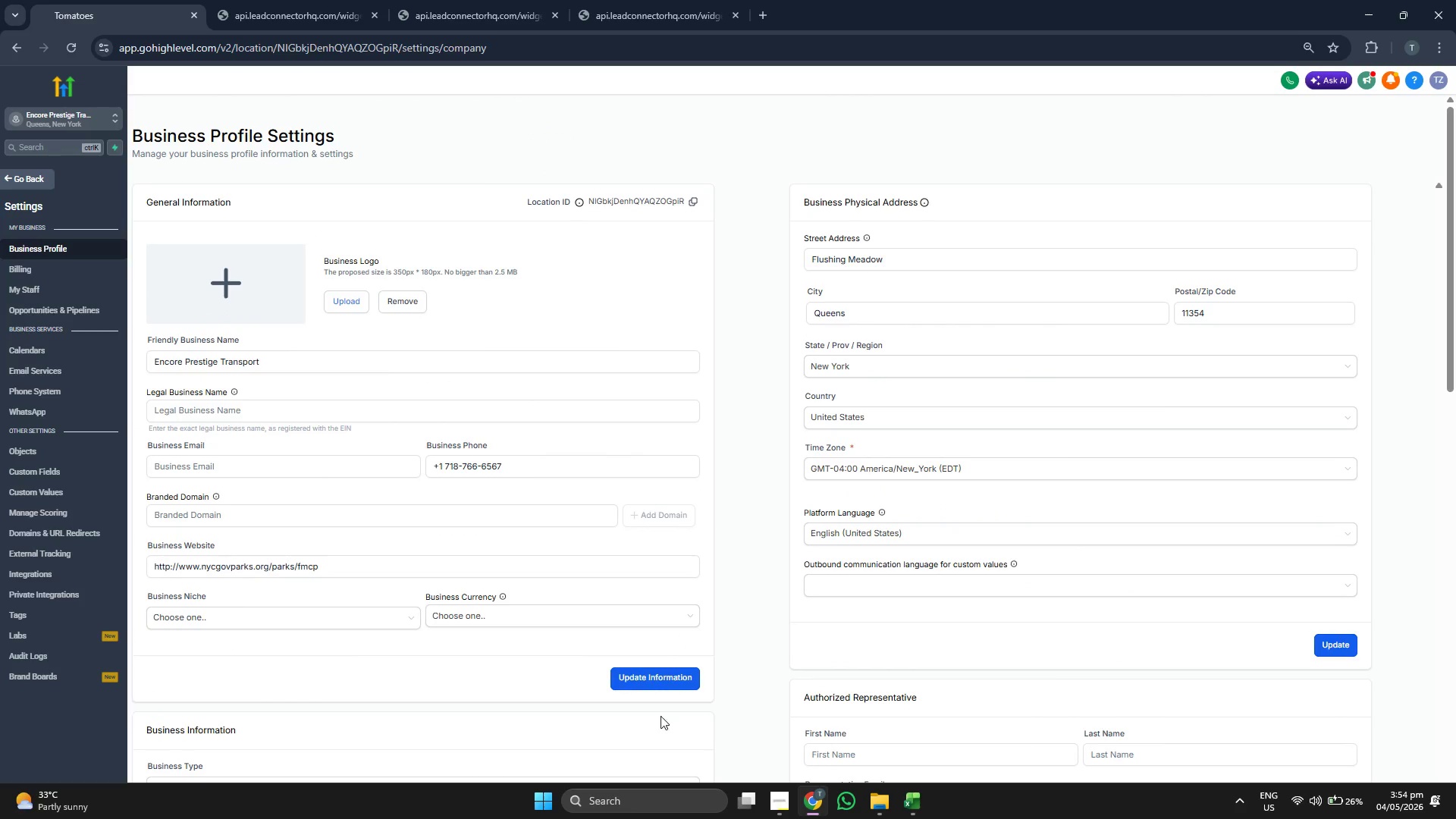 
left_click([783, 801])